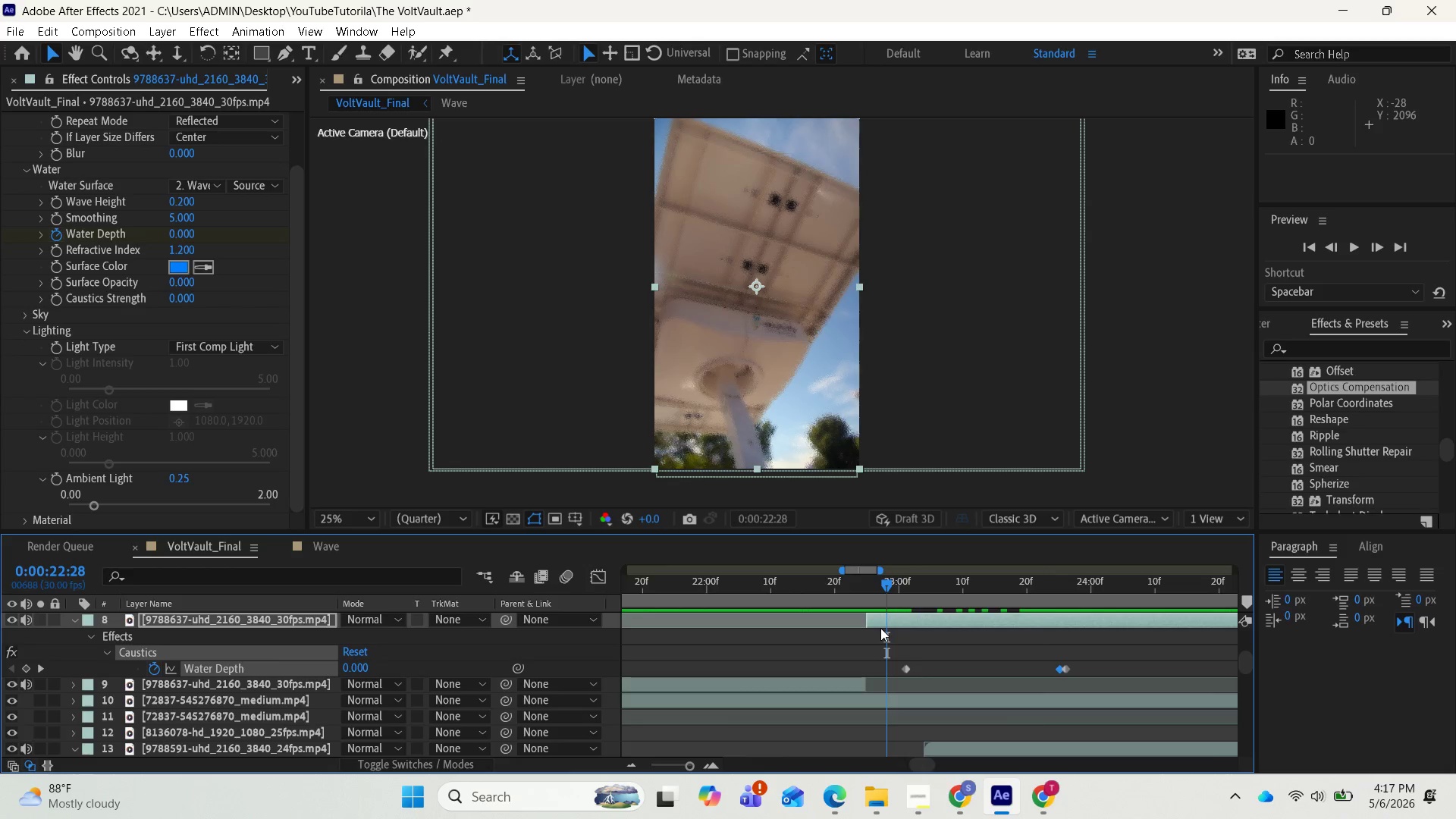 
key(Space)
 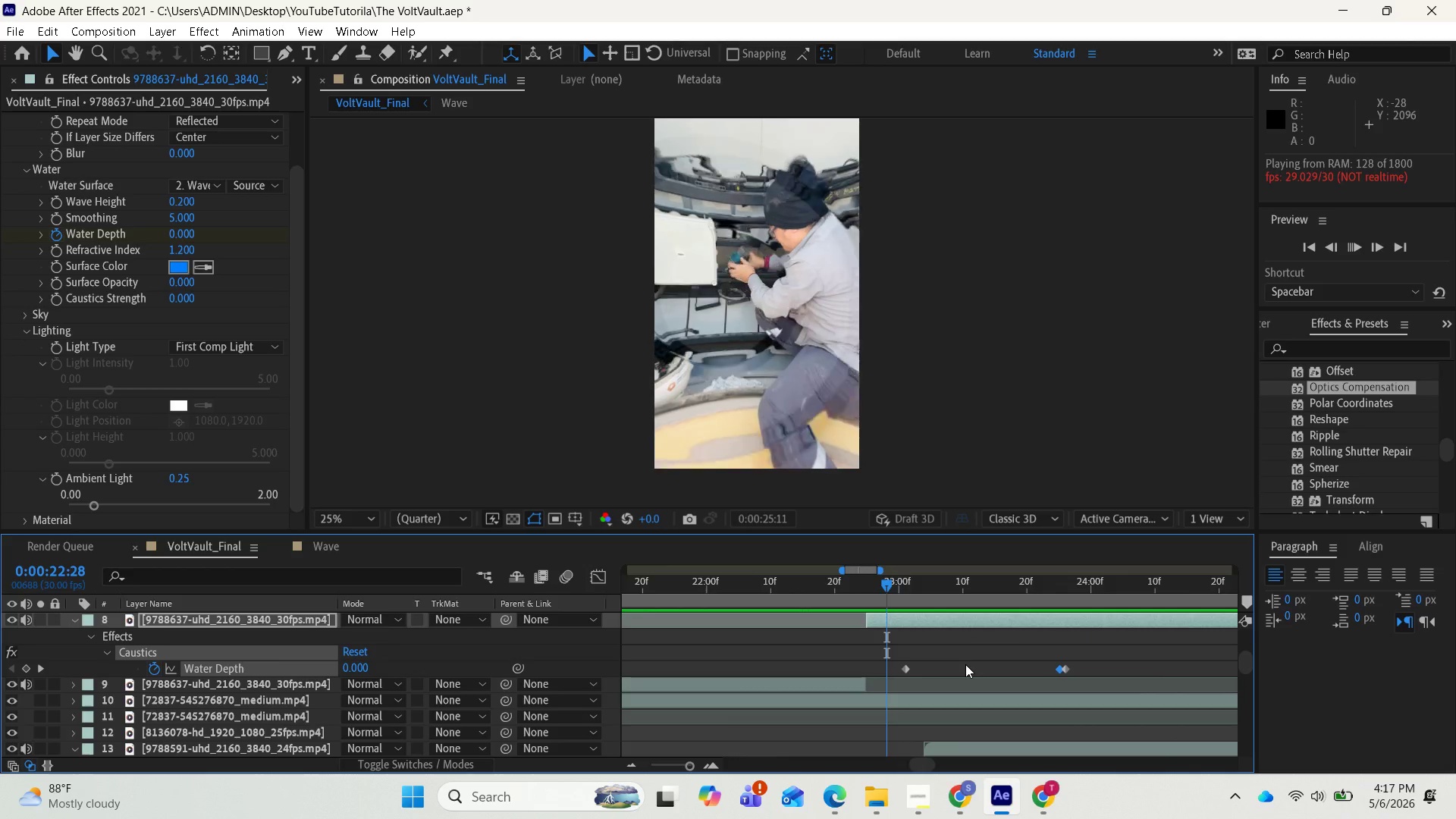 
wait(5.83)
 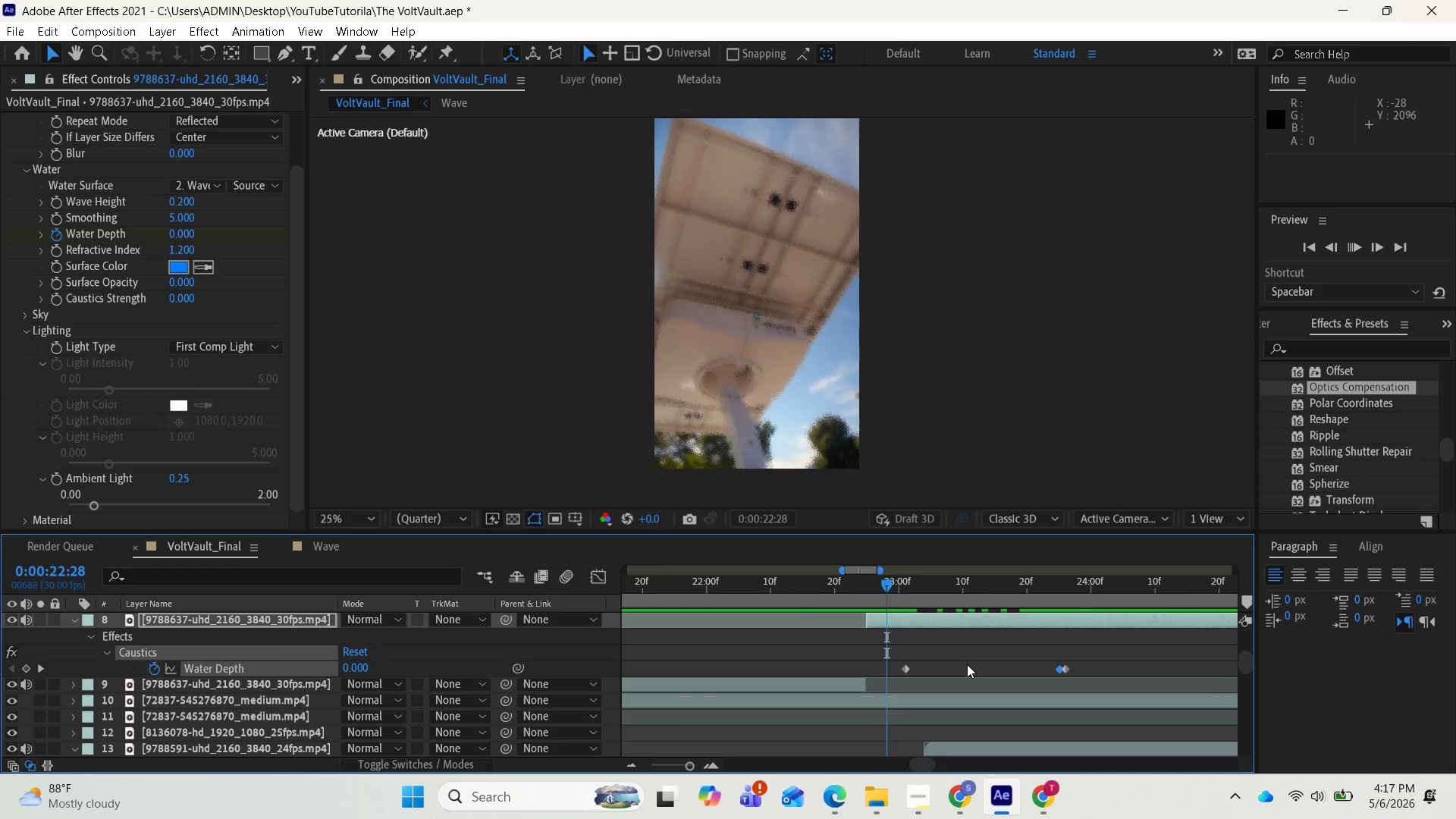 
key(Space)
 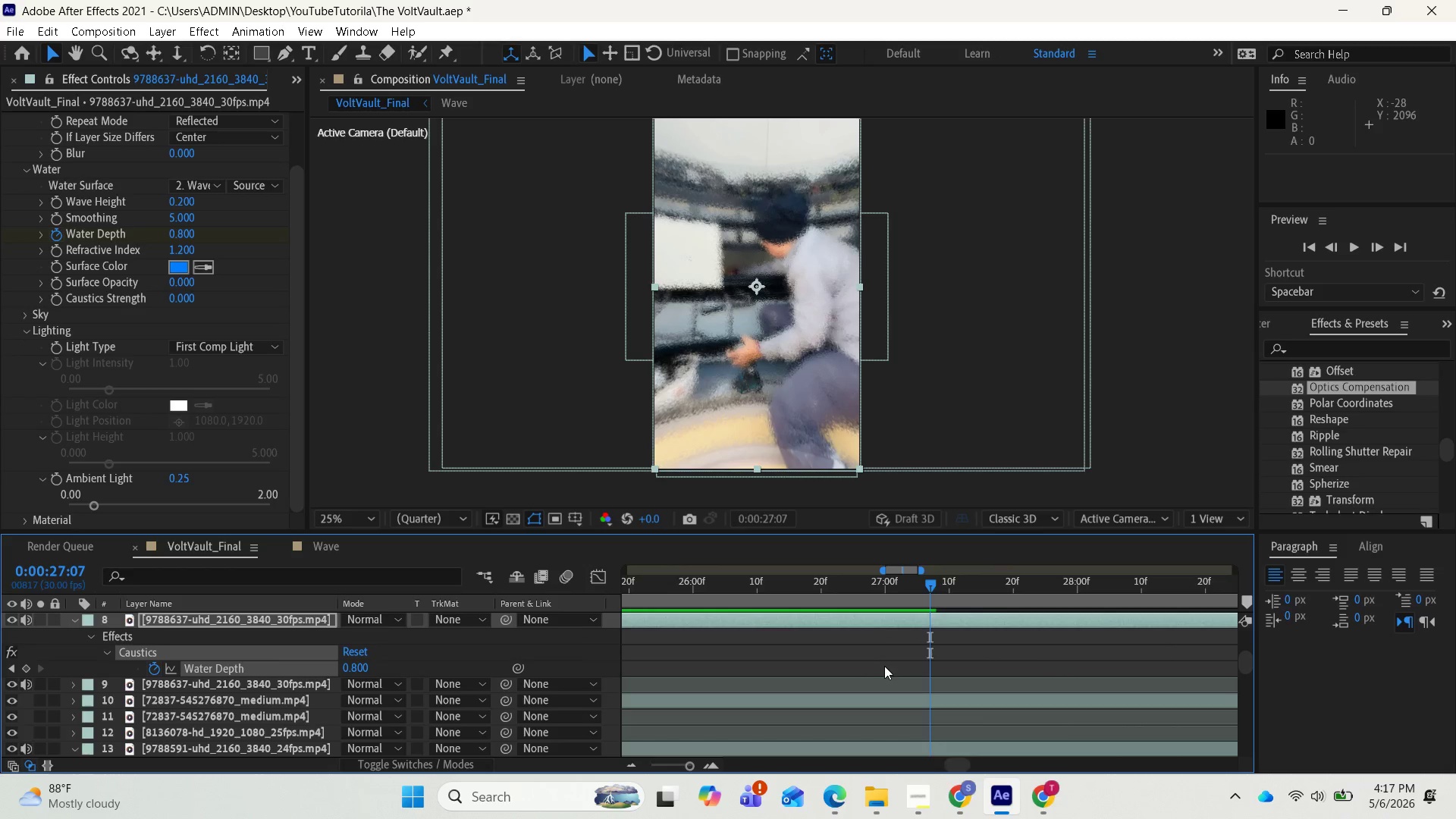 
scroll: coordinate [926, 673], scroll_direction: up, amount: 7.0
 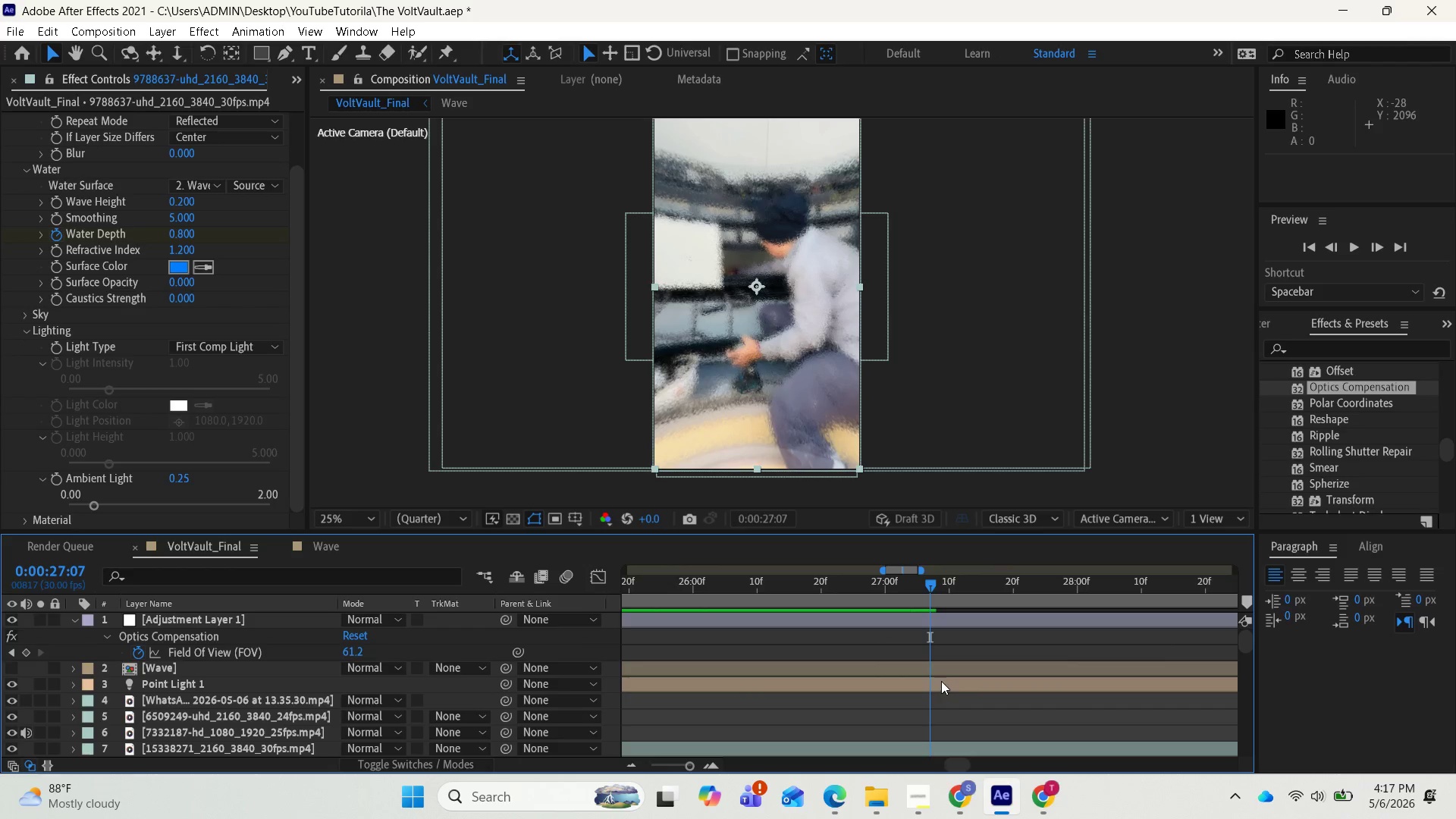 
key(Space)
 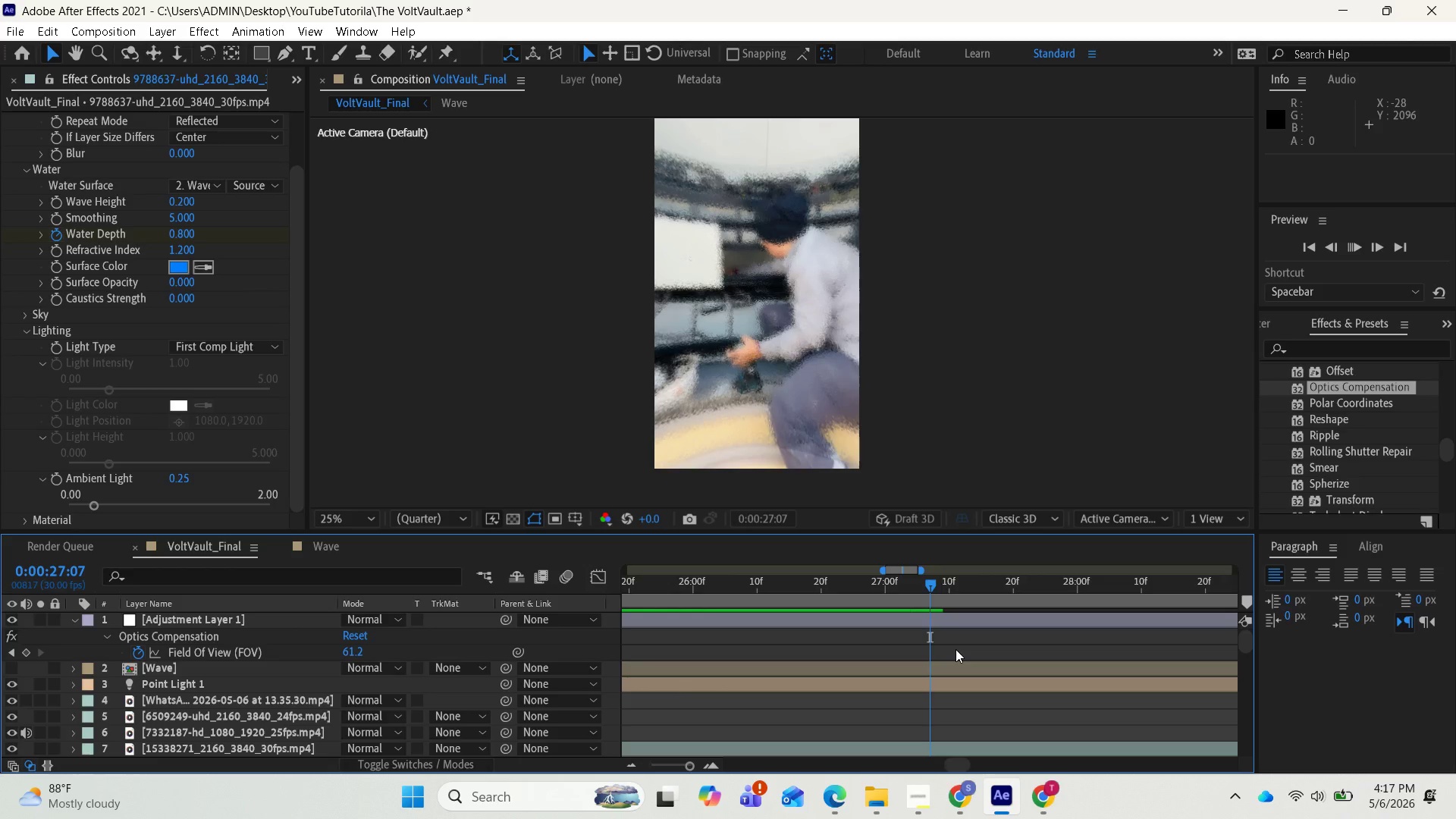 
scroll: coordinate [962, 664], scroll_direction: down, amount: 1.0
 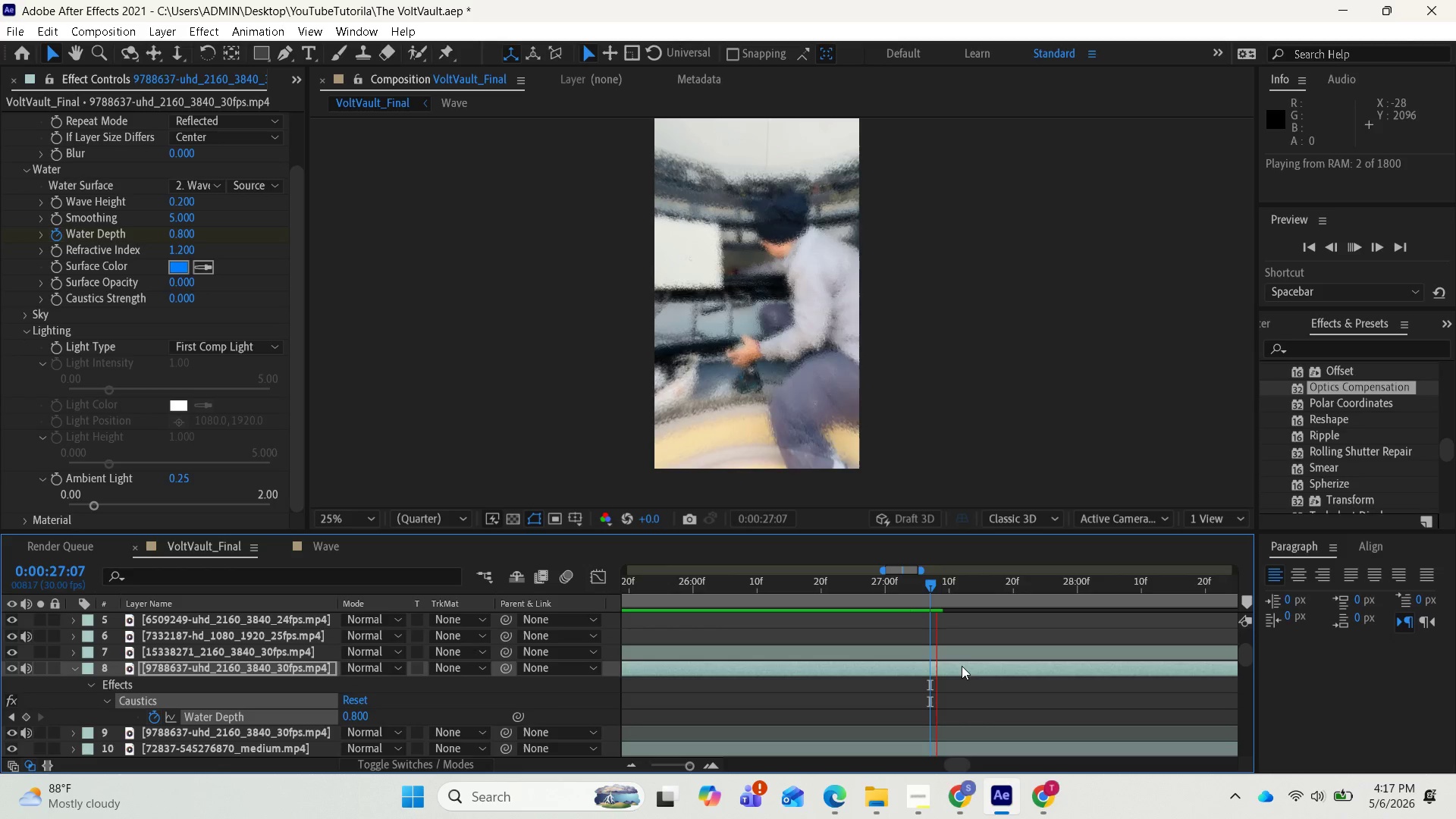 
key(Minus)
 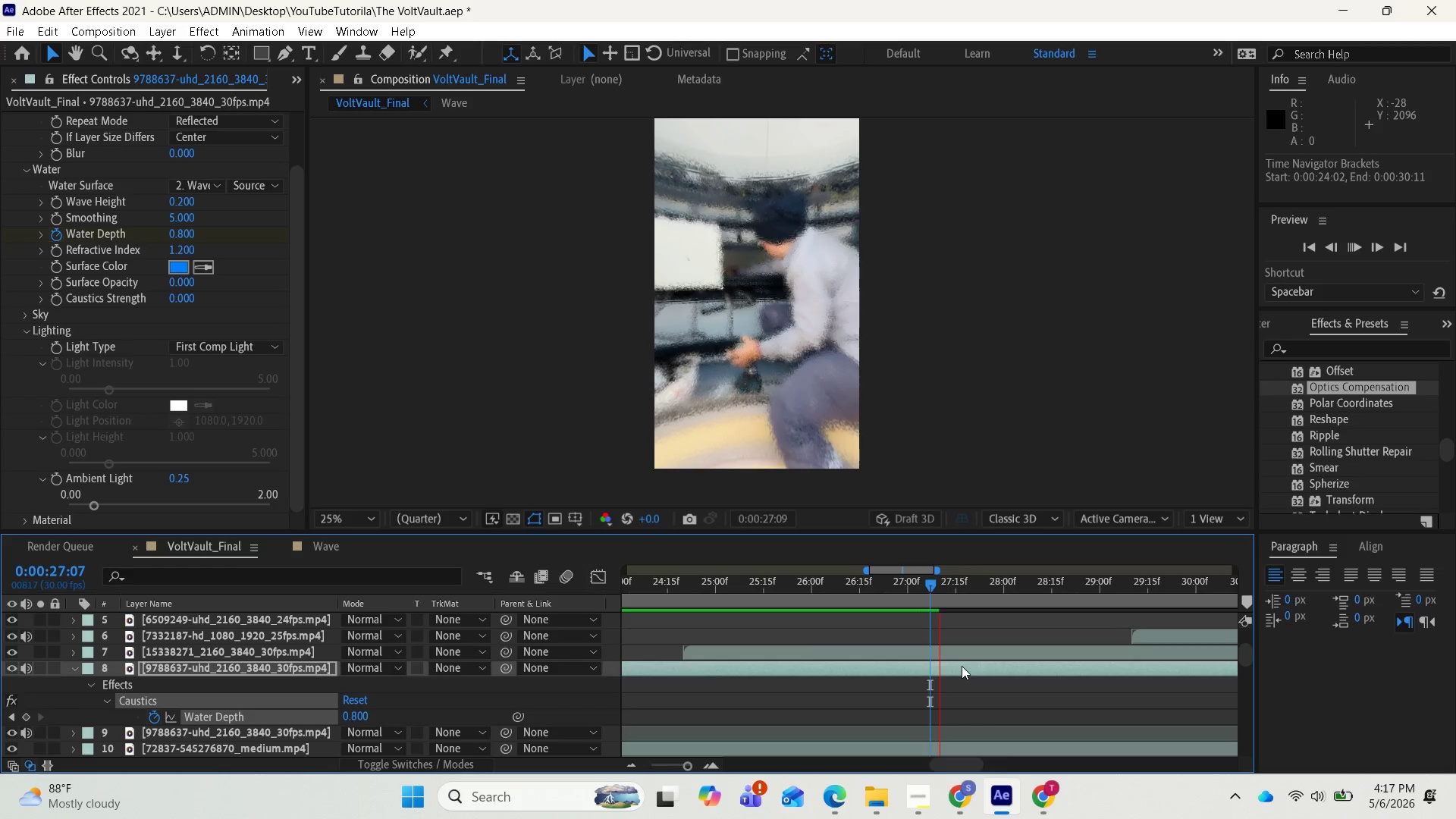 
key(Minus)
 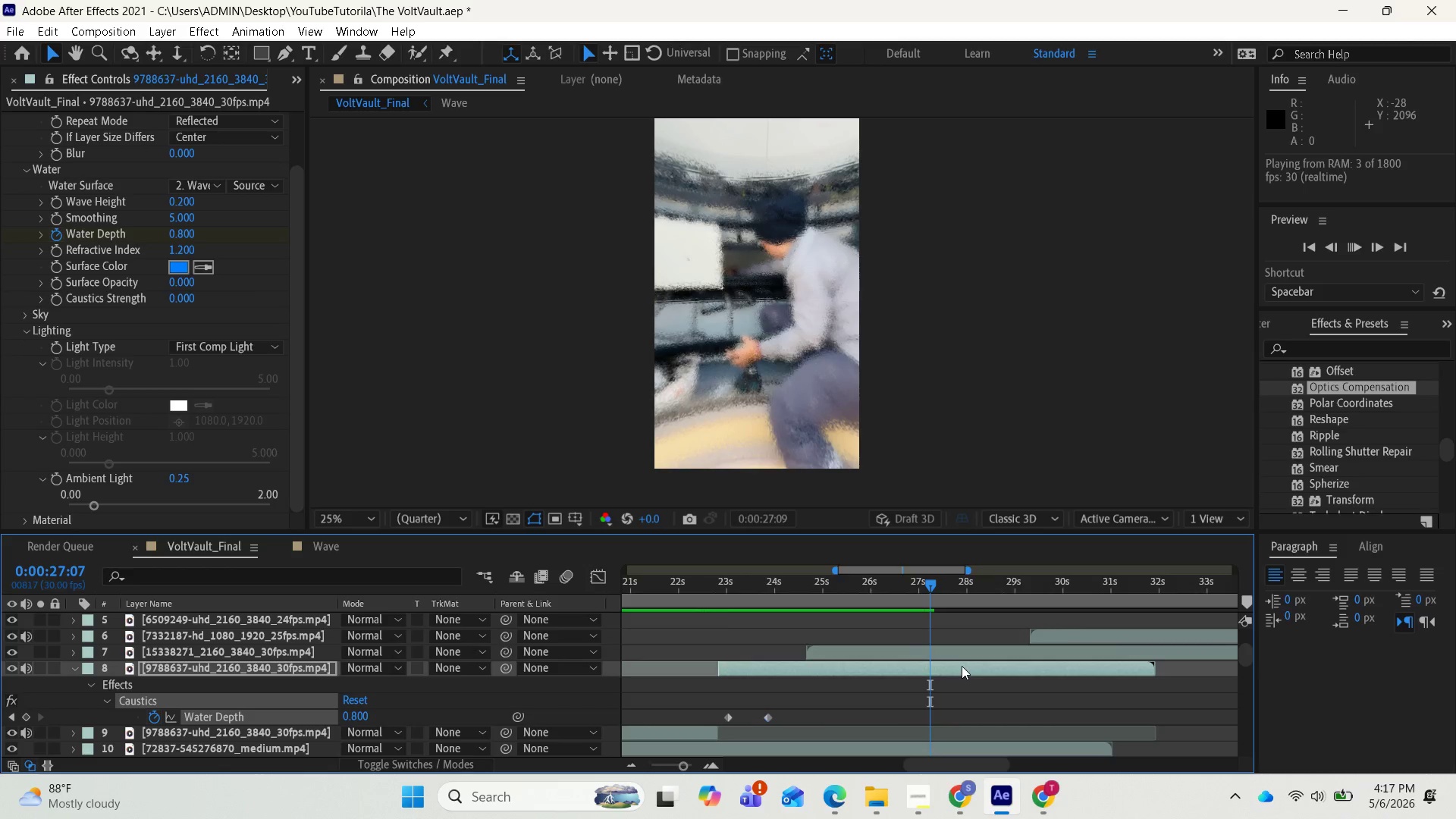 
key(Minus)
 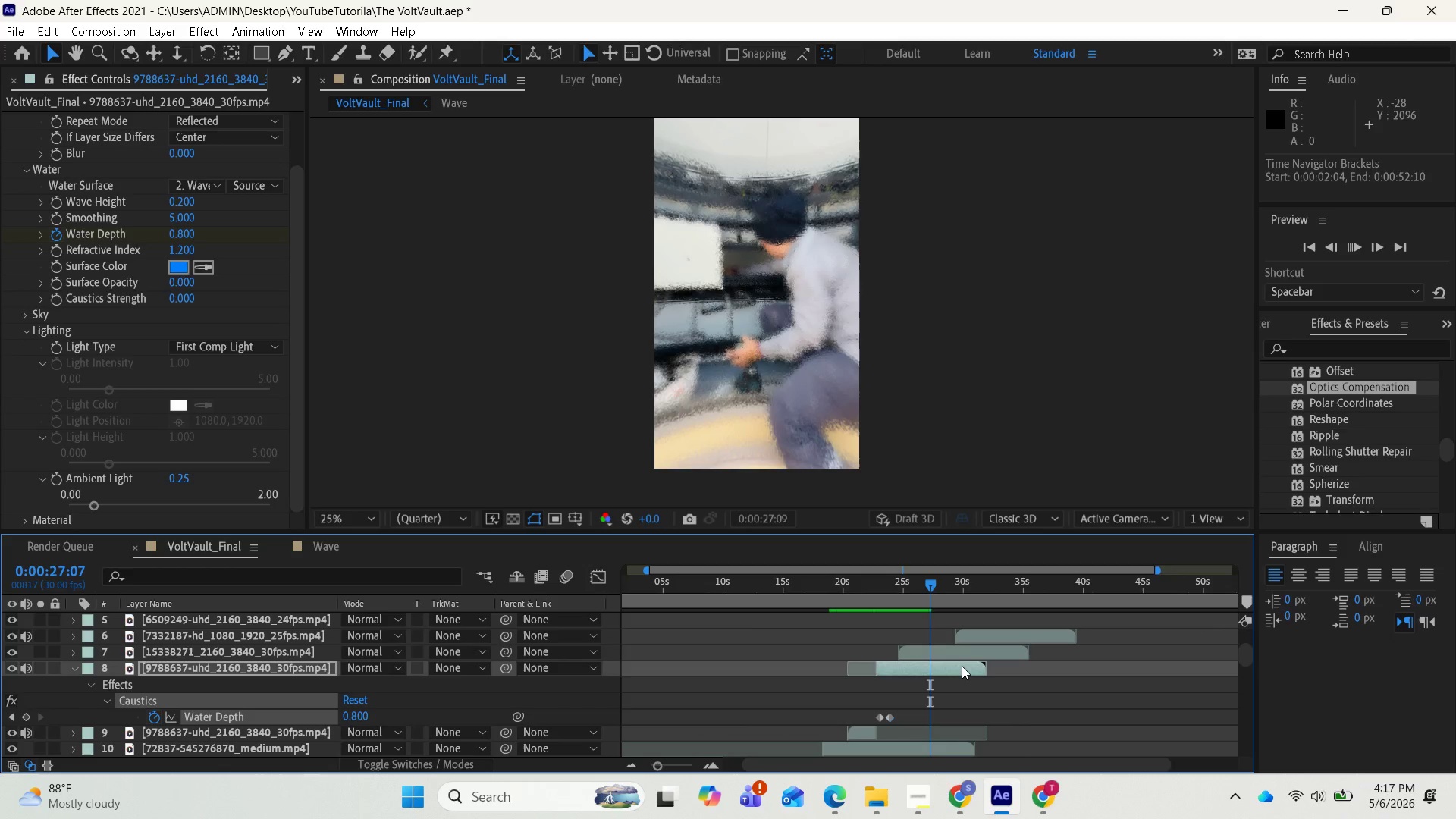 
key(Minus)
 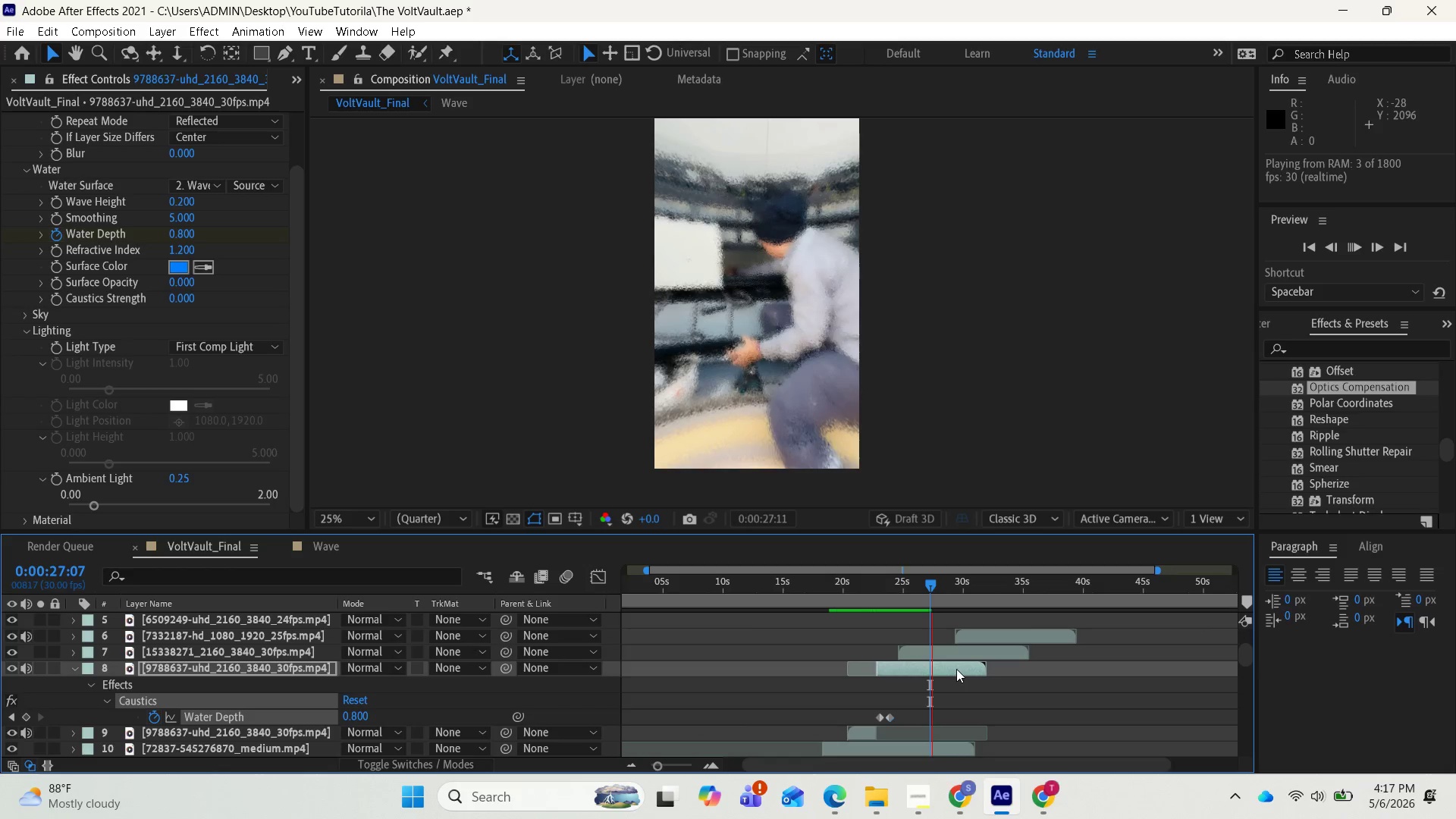 
scroll: coordinate [955, 669], scroll_direction: up, amount: 1.0
 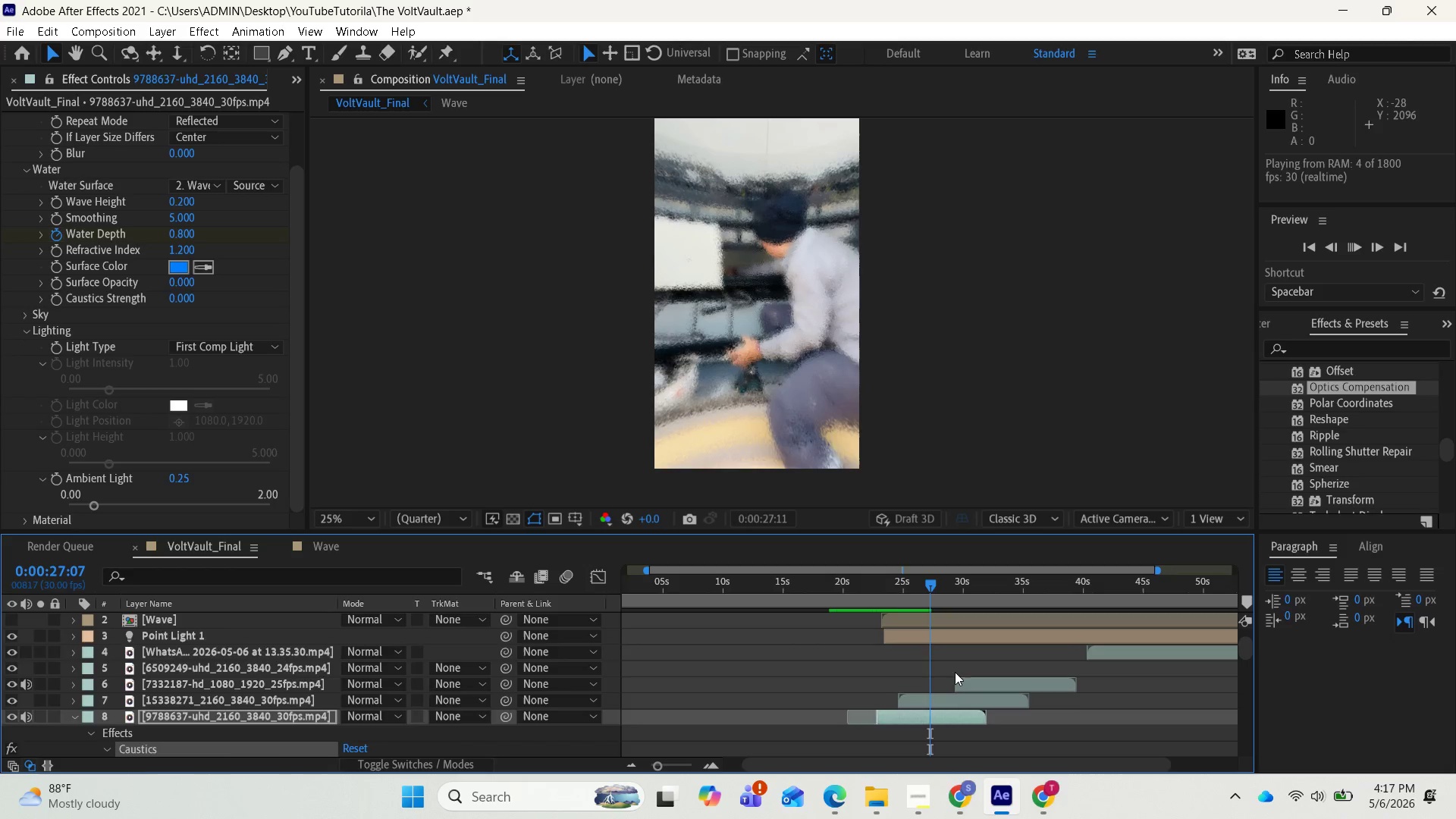 
key(Space)
 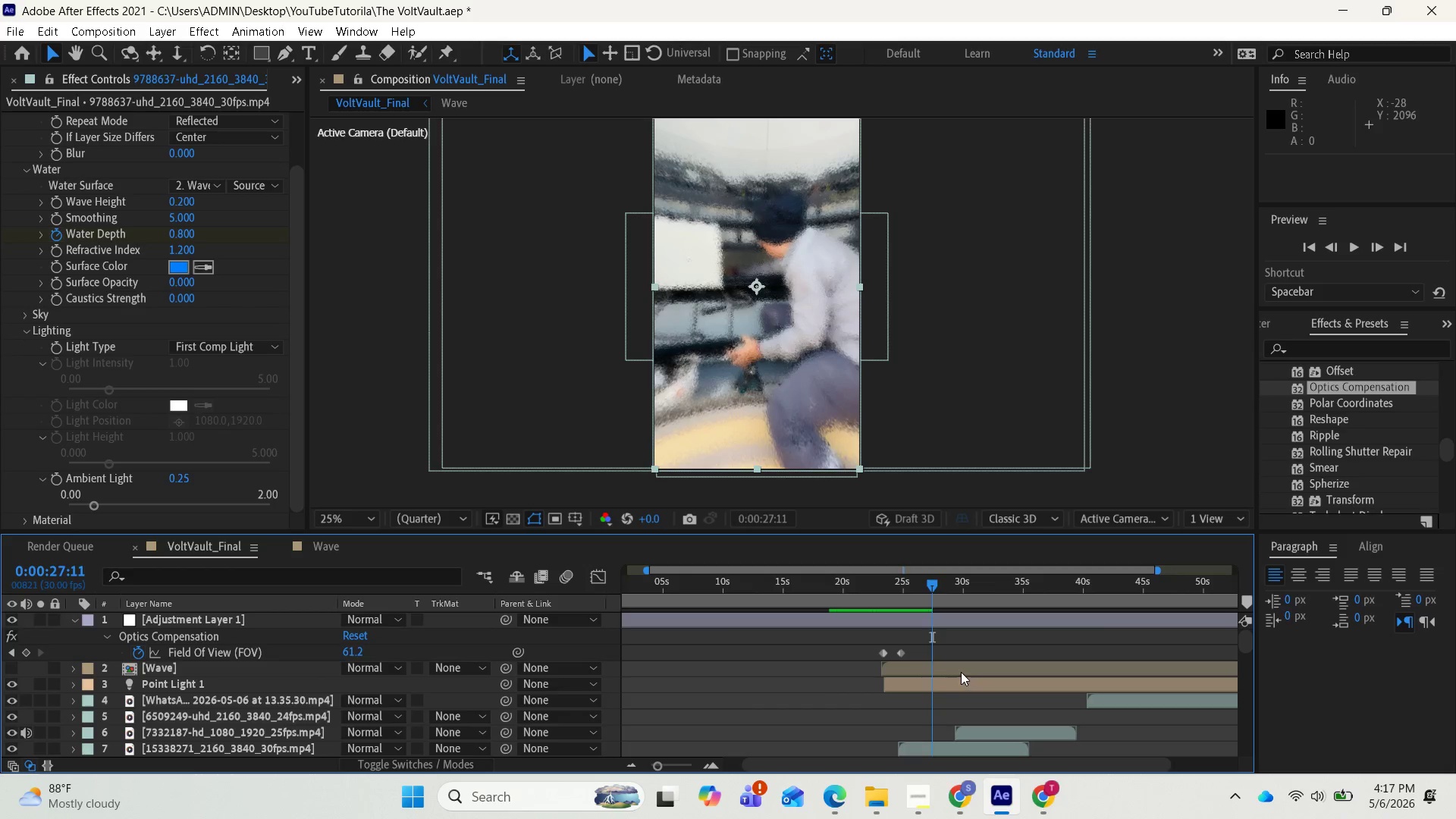 
scroll: coordinate [998, 692], scroll_direction: up, amount: 5.0
 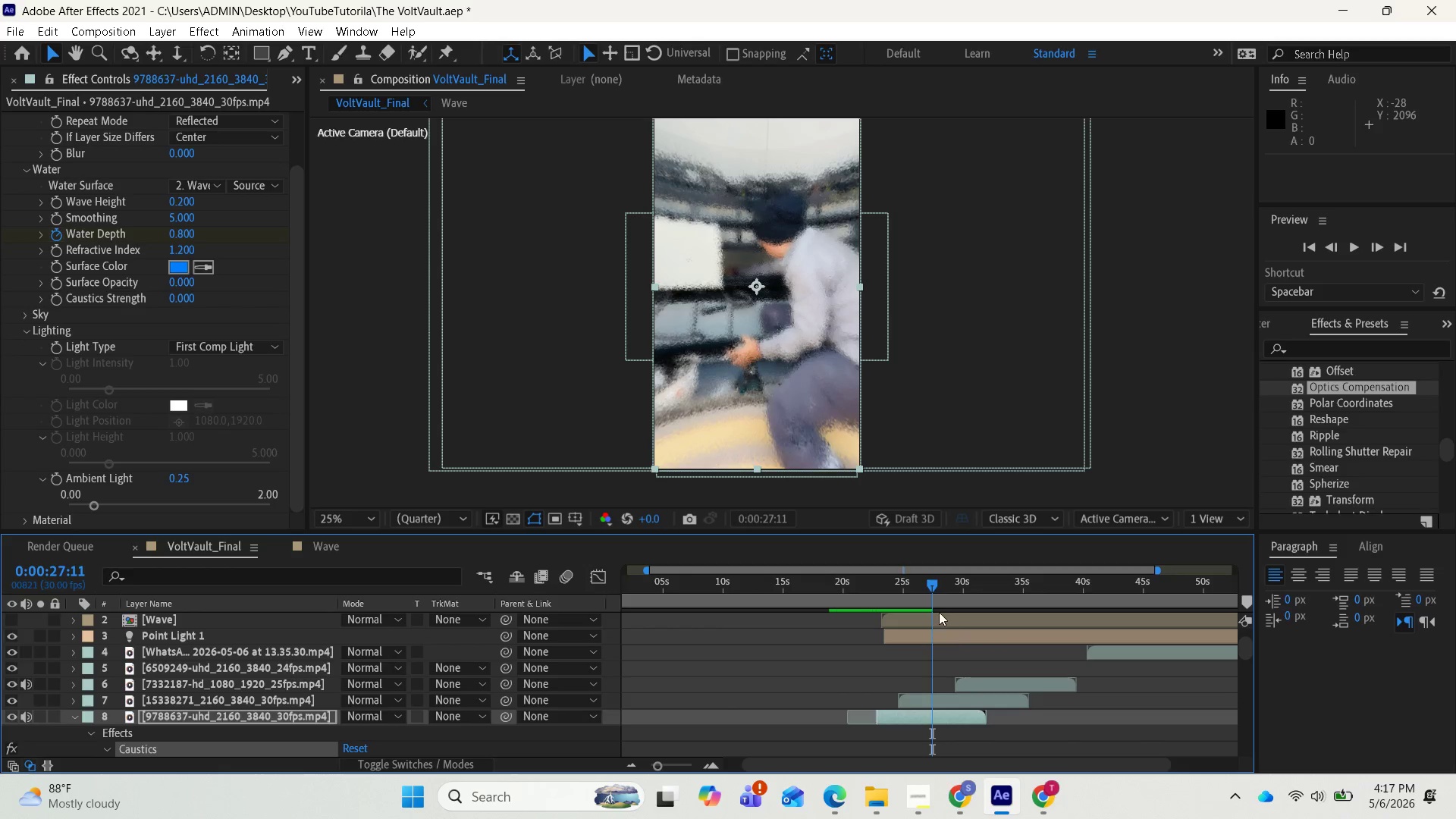 
left_click_drag(start_coordinate=[934, 584], to_coordinate=[877, 585])
 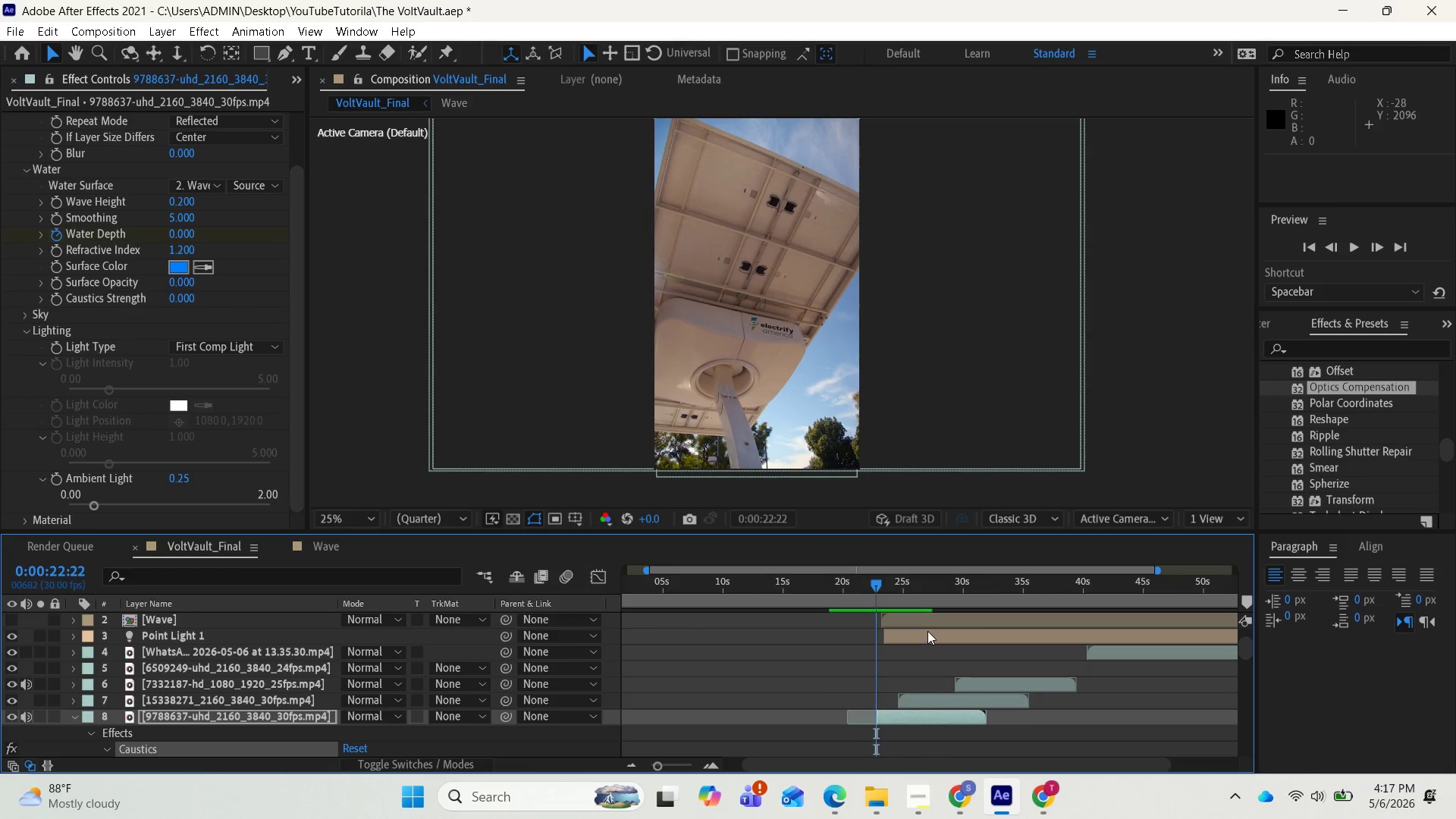 
key(Space)
 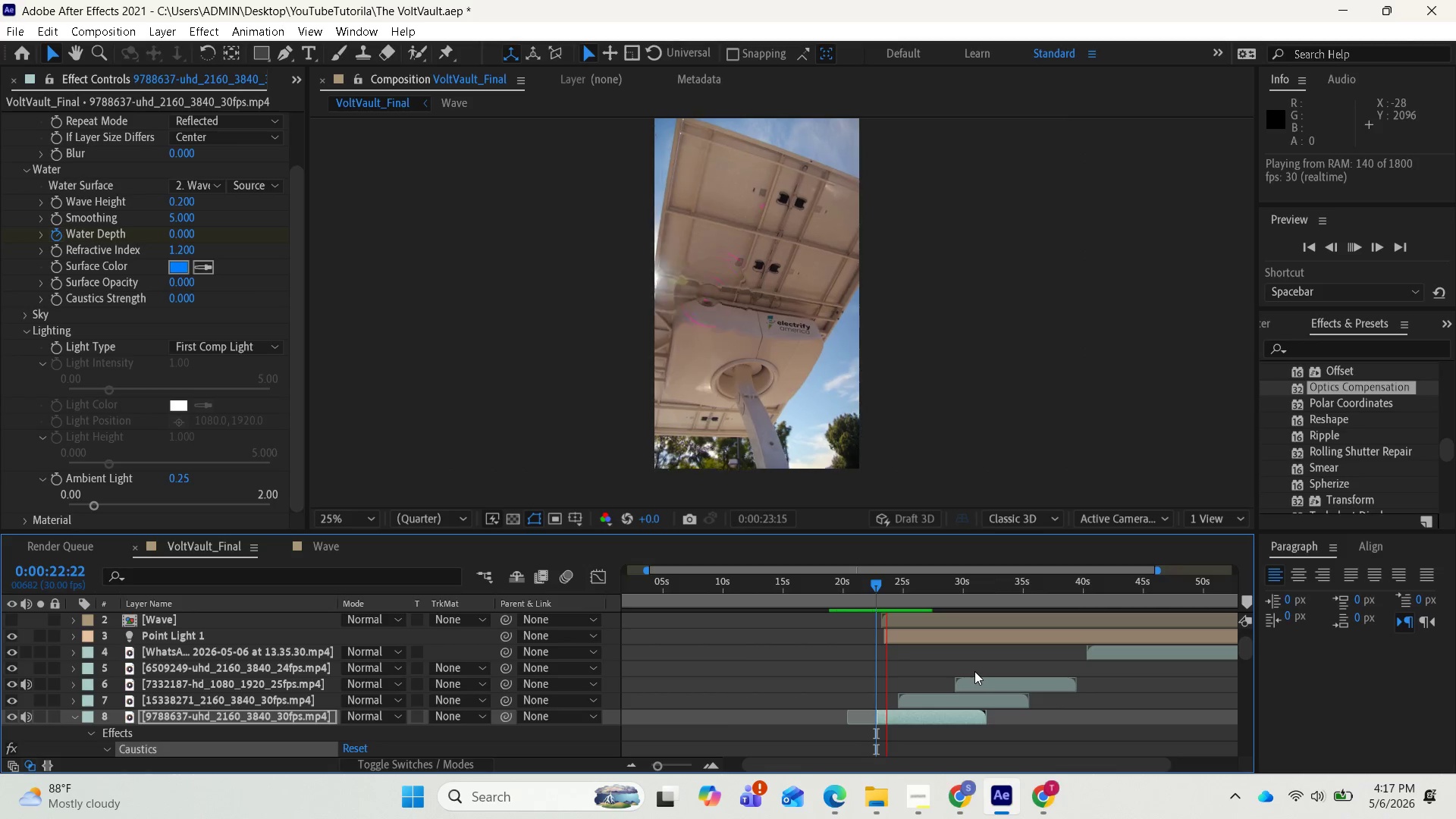 
wait(8.22)
 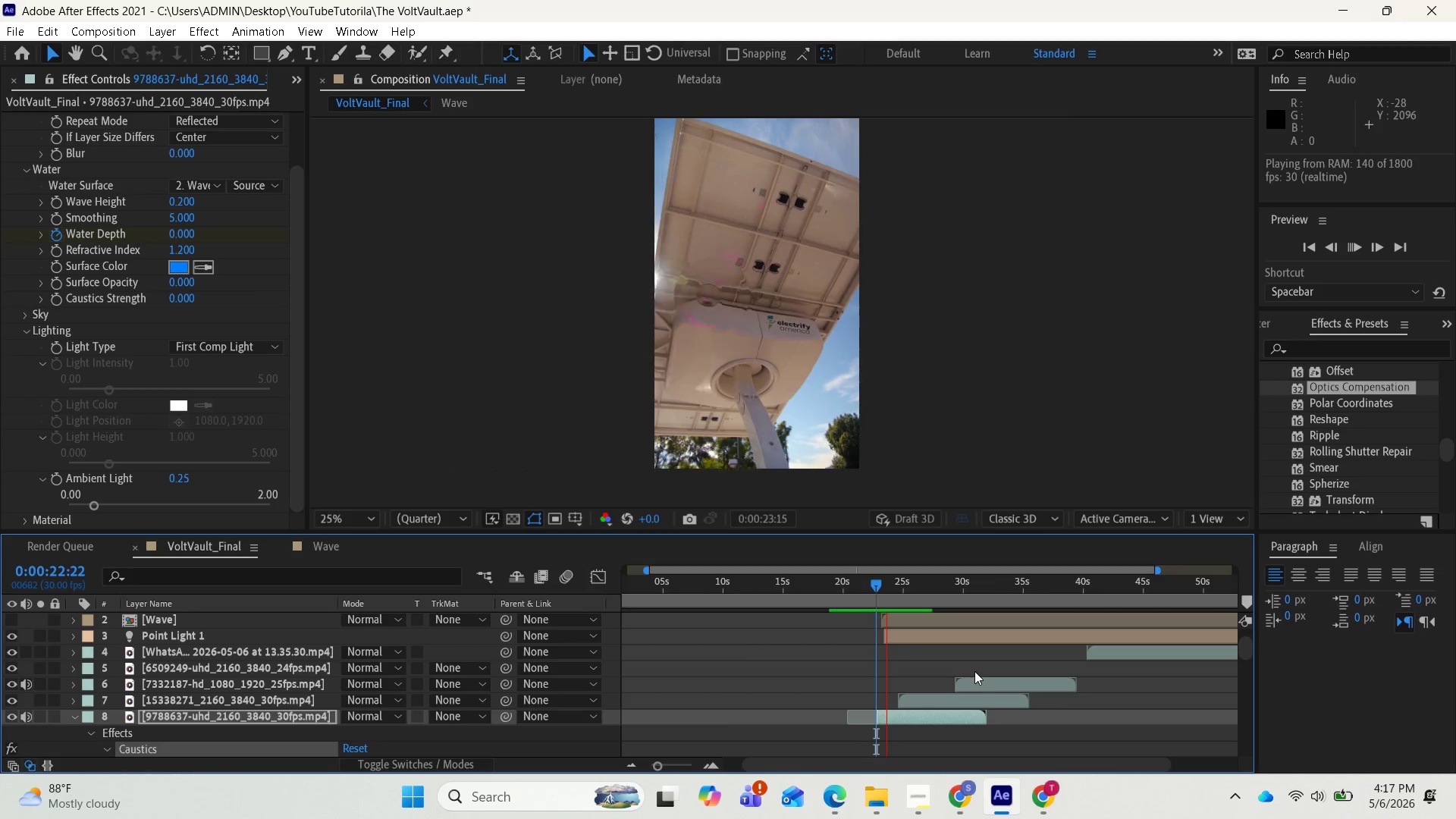 
key(Space)
 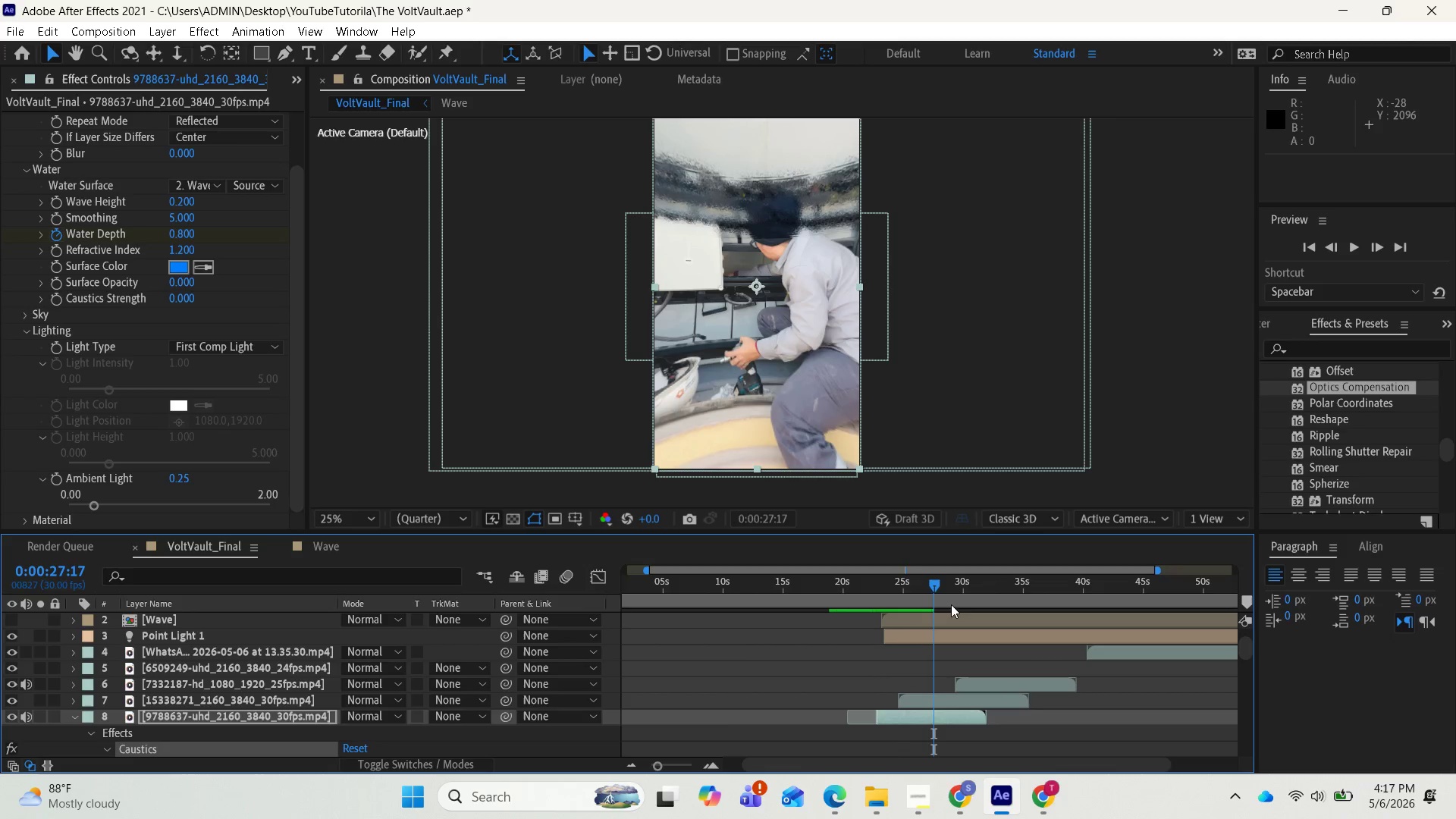 
left_click_drag(start_coordinate=[935, 580], to_coordinate=[889, 580])
 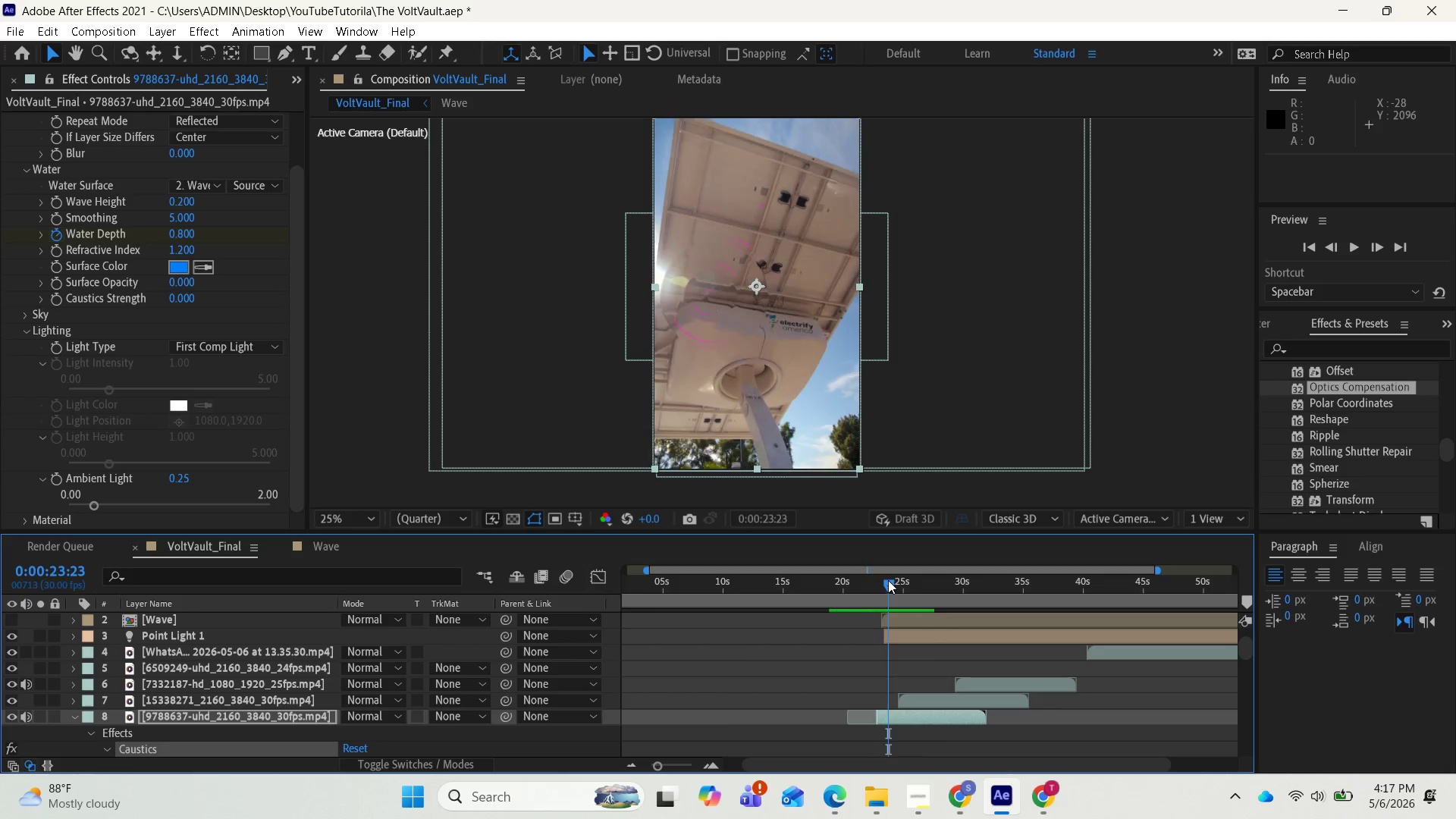 
key(Space)
 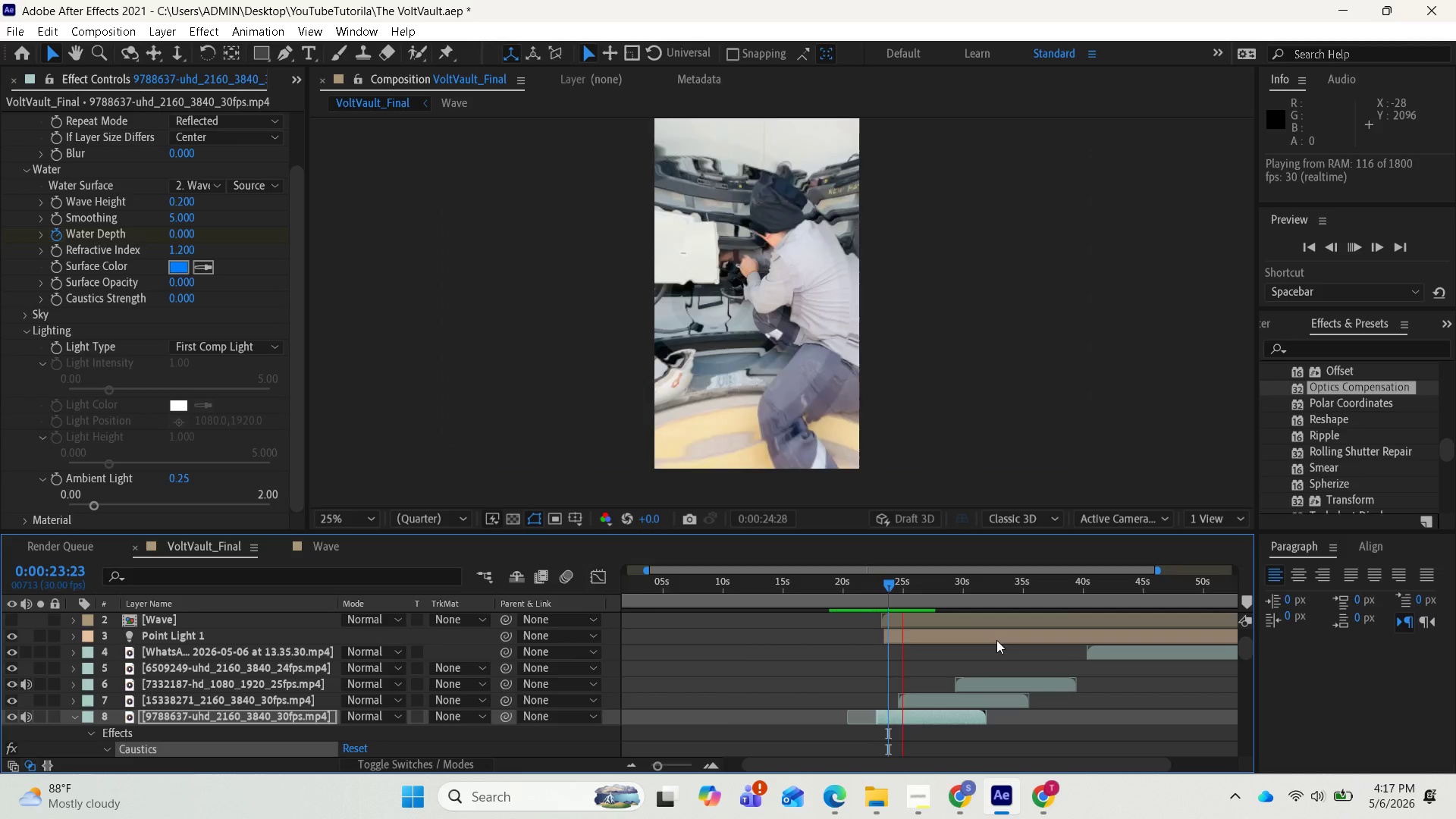 
wait(5.38)
 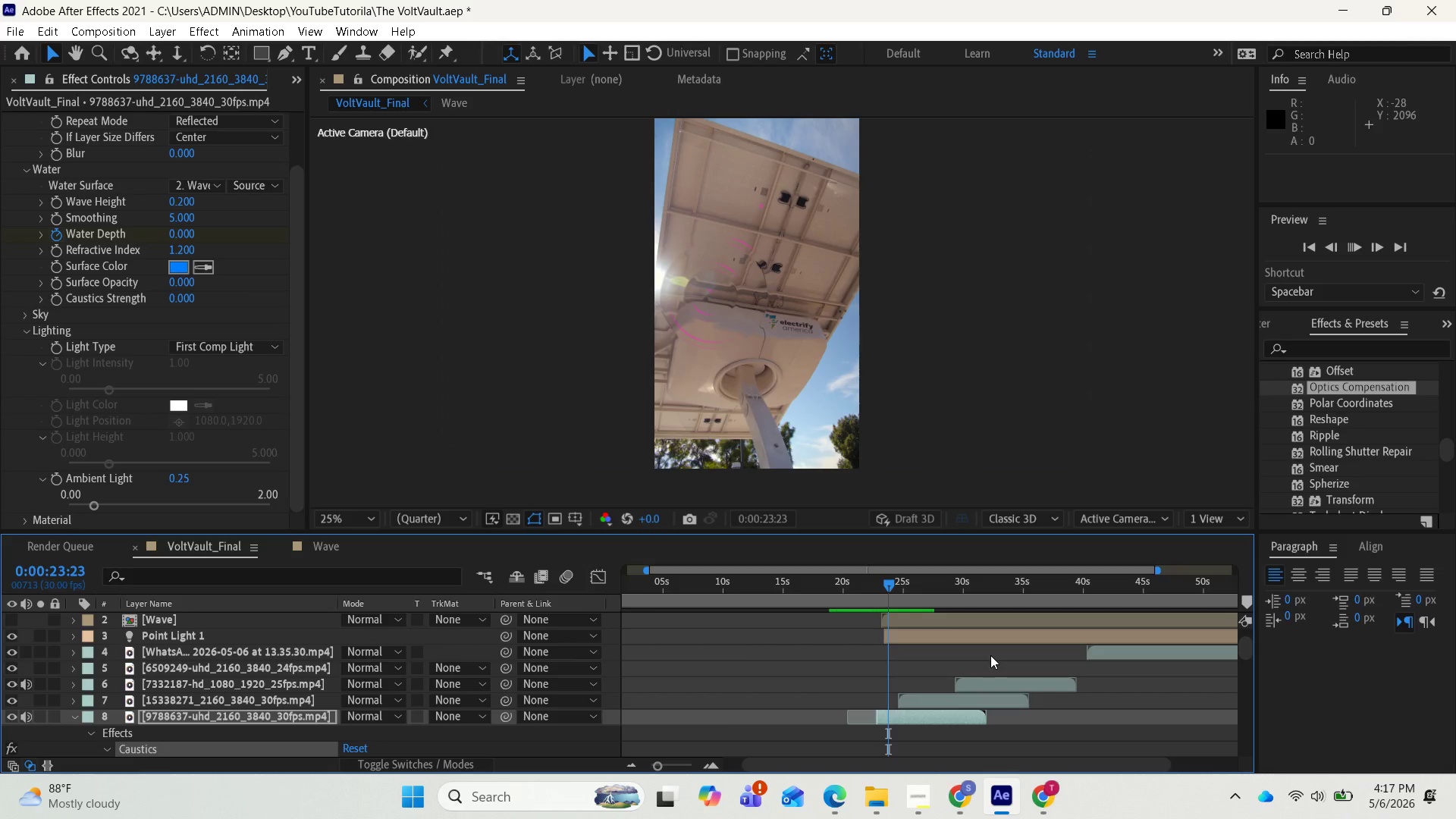 
key(Space)
 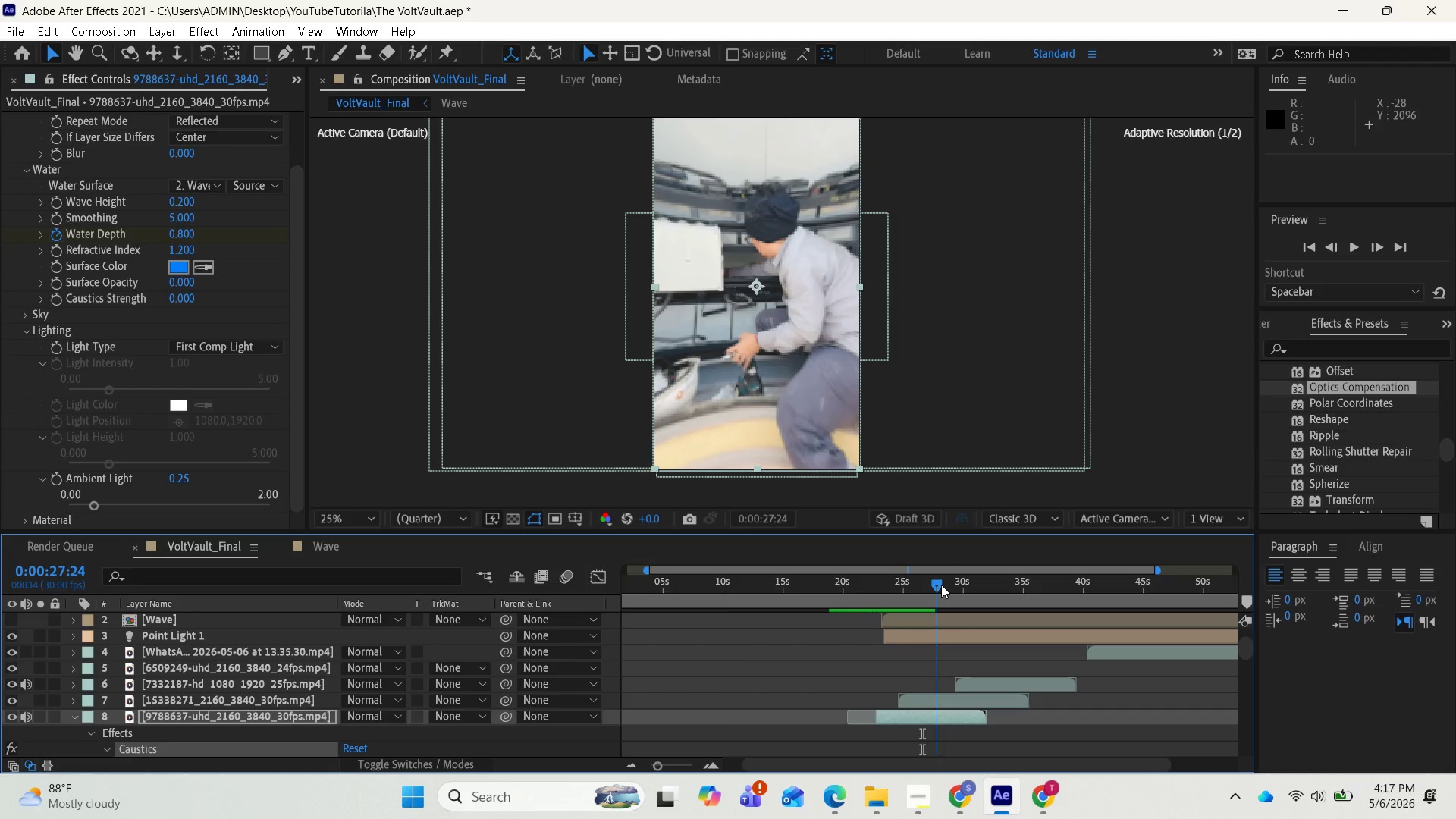 
wait(8.41)
 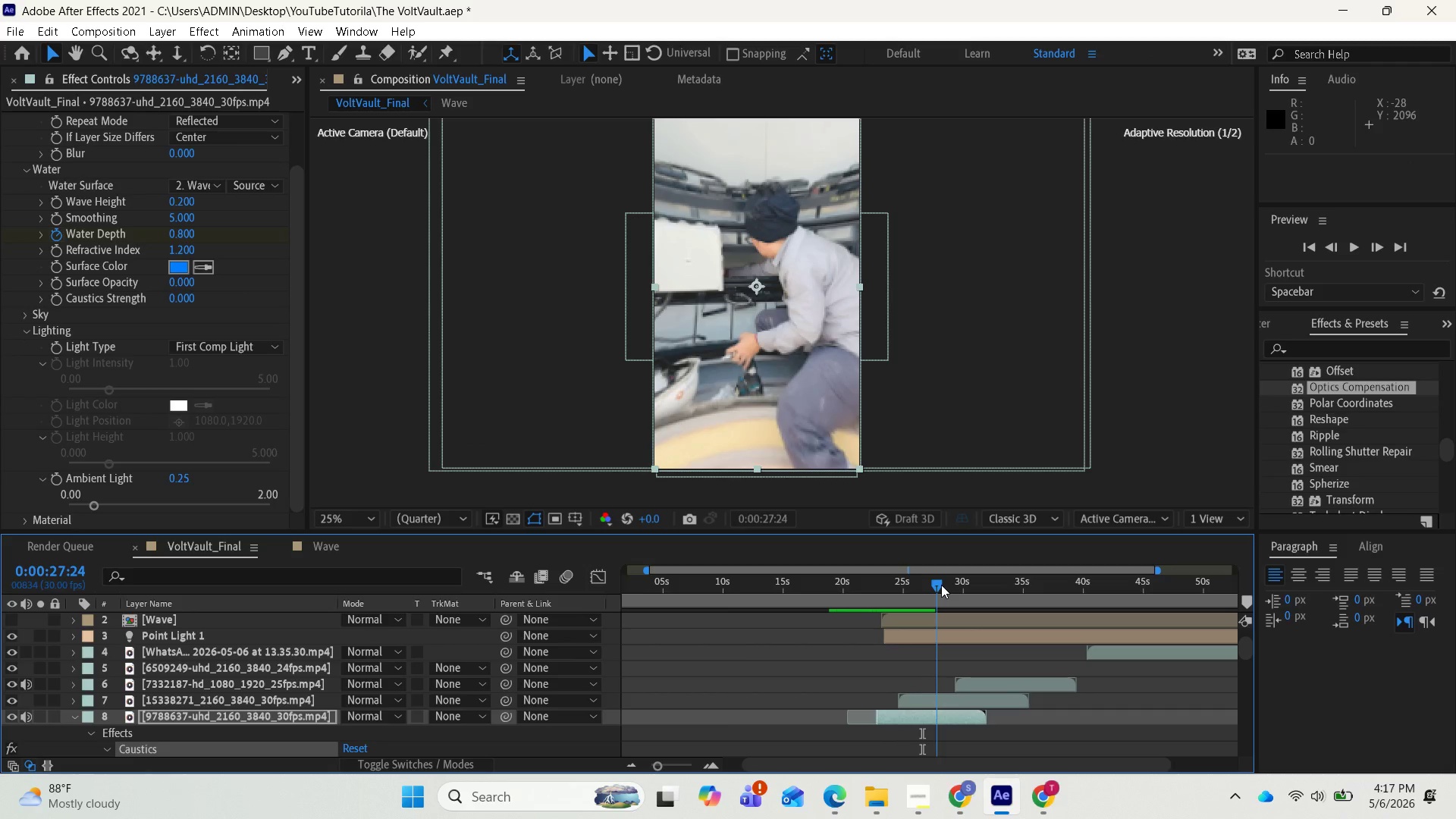 
left_click([927, 582])
 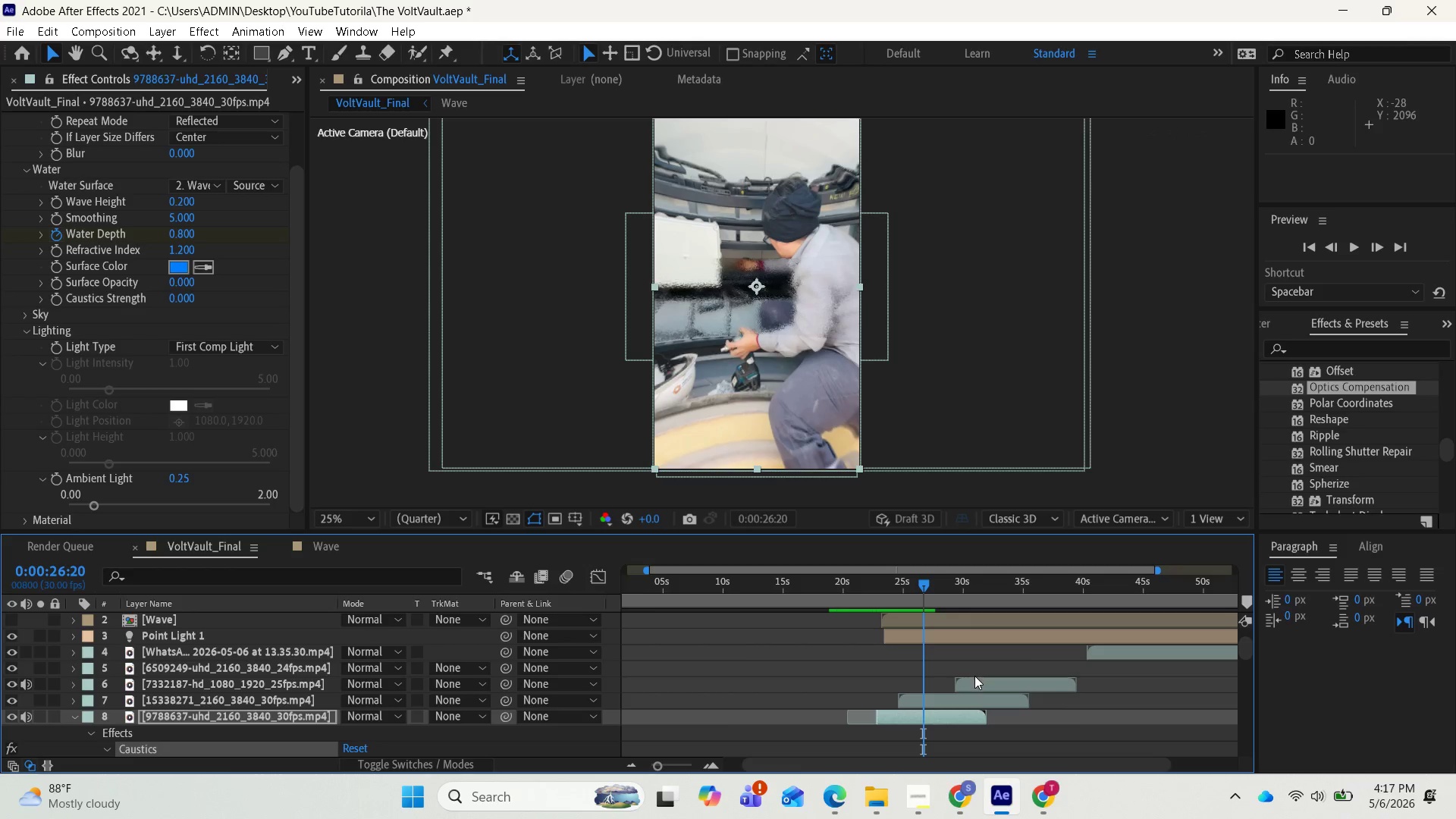 
left_click_drag(start_coordinate=[977, 680], to_coordinate=[984, 689])
 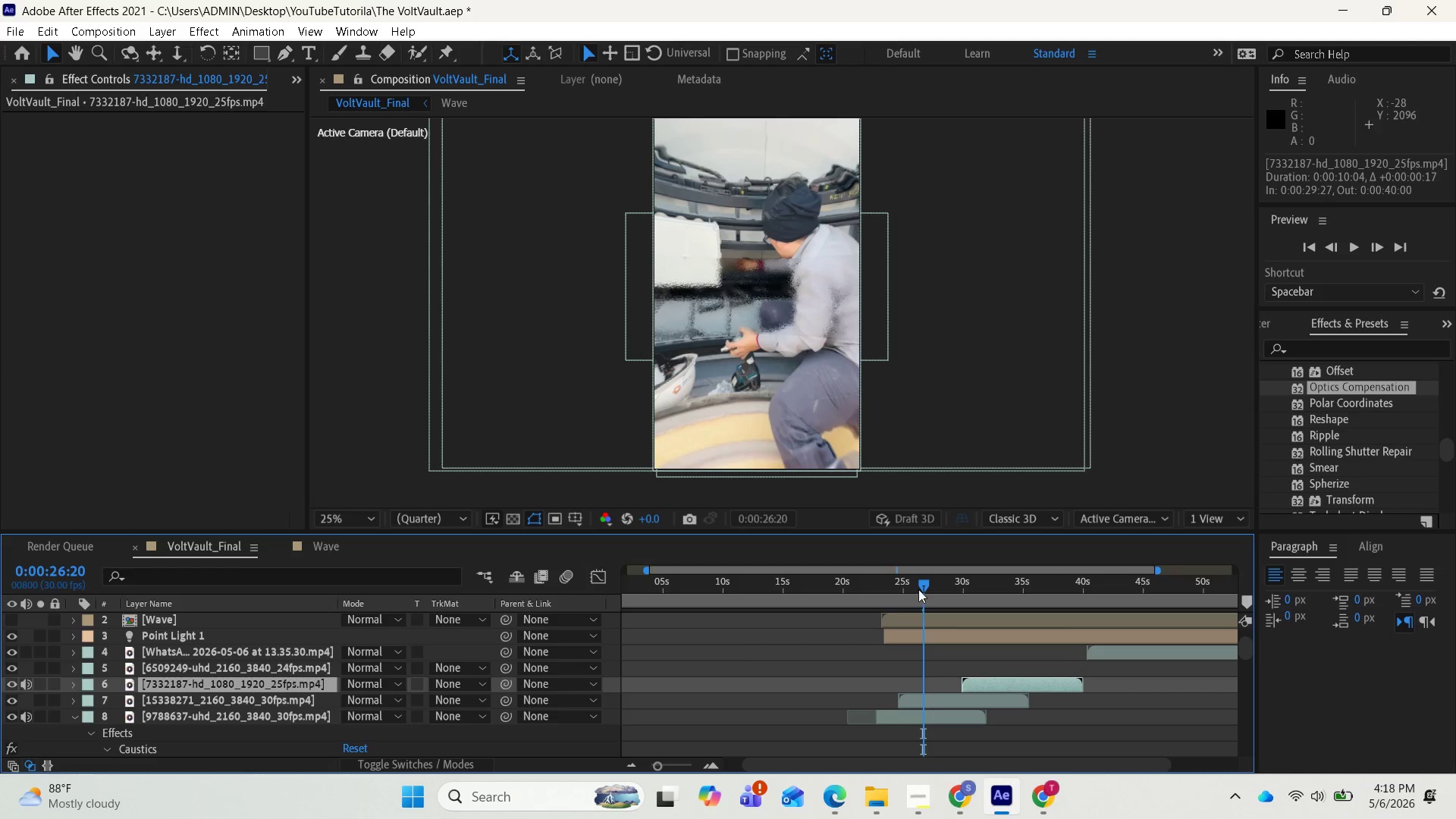 
left_click_drag(start_coordinate=[918, 586], to_coordinate=[909, 585])
 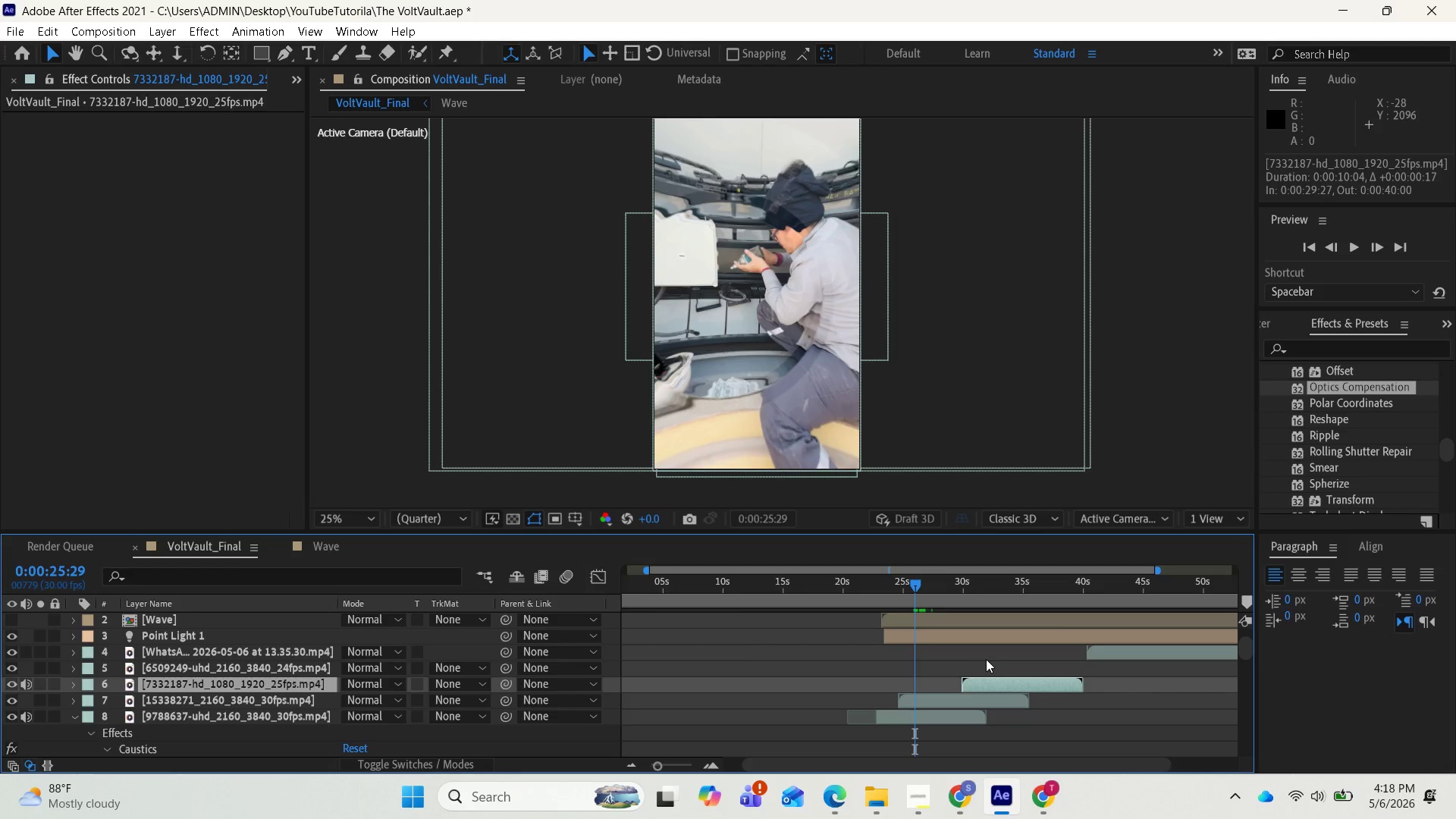 
key(Space)
 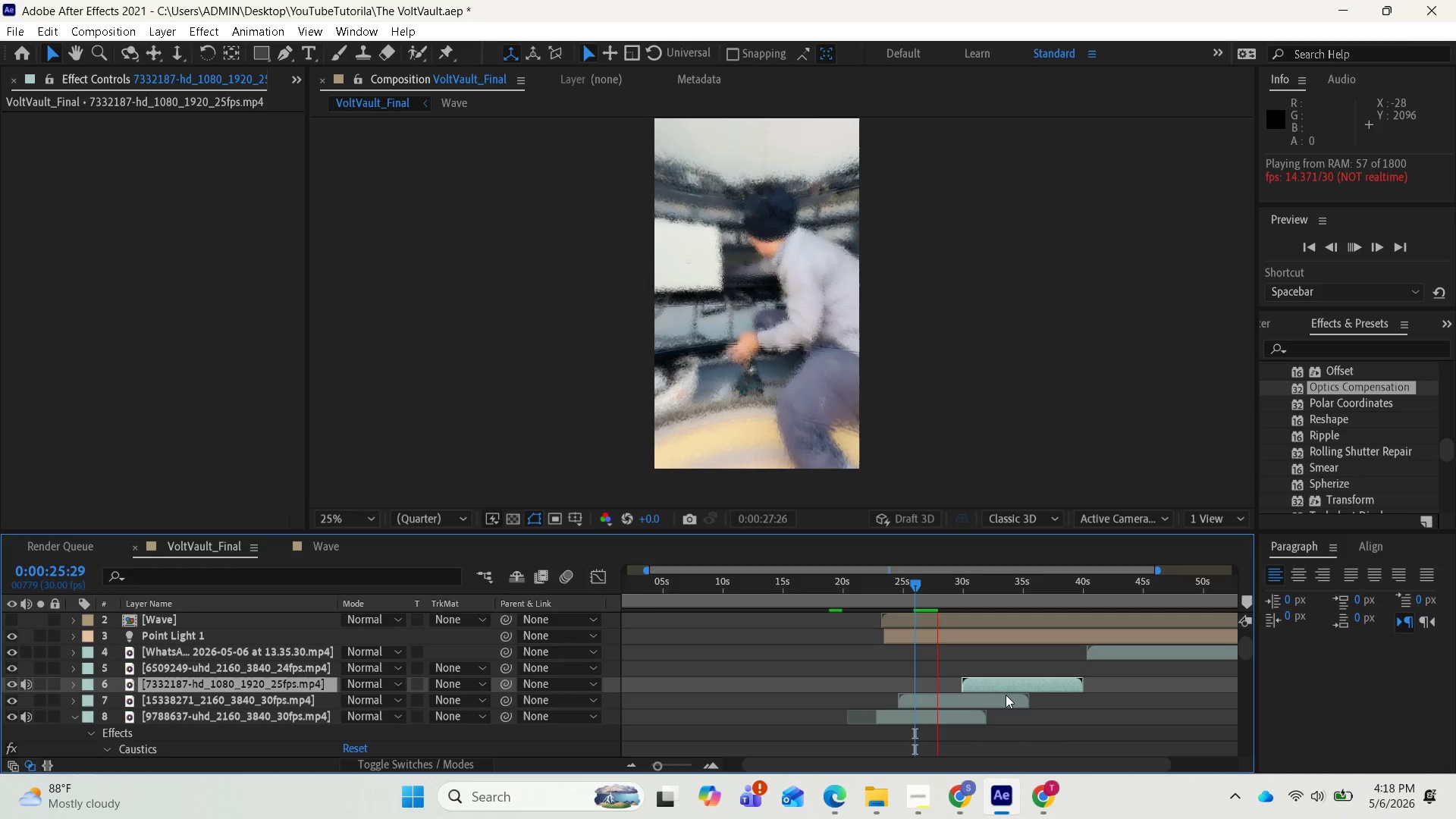 
wait(12.39)
 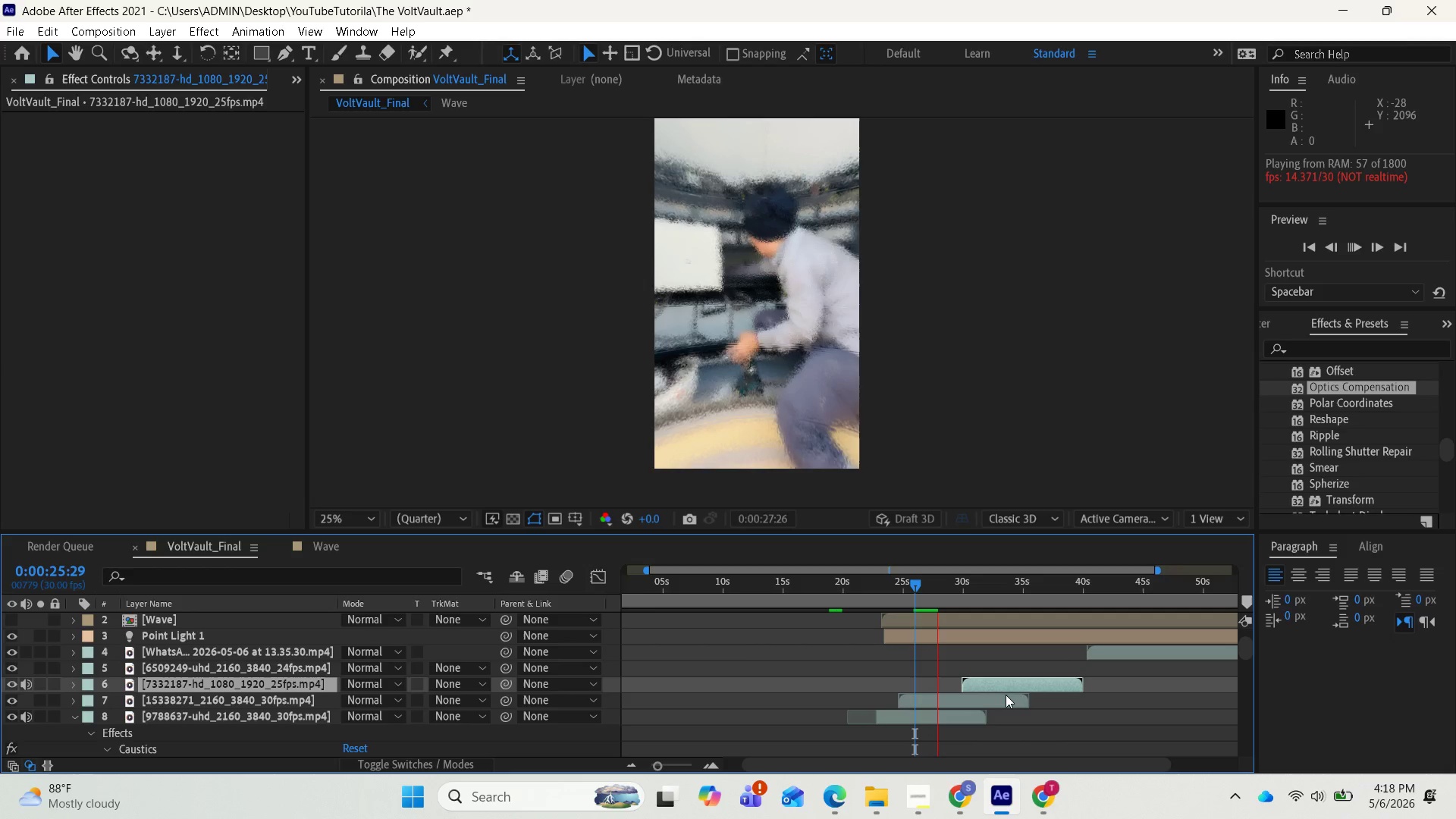 
key(Space)
 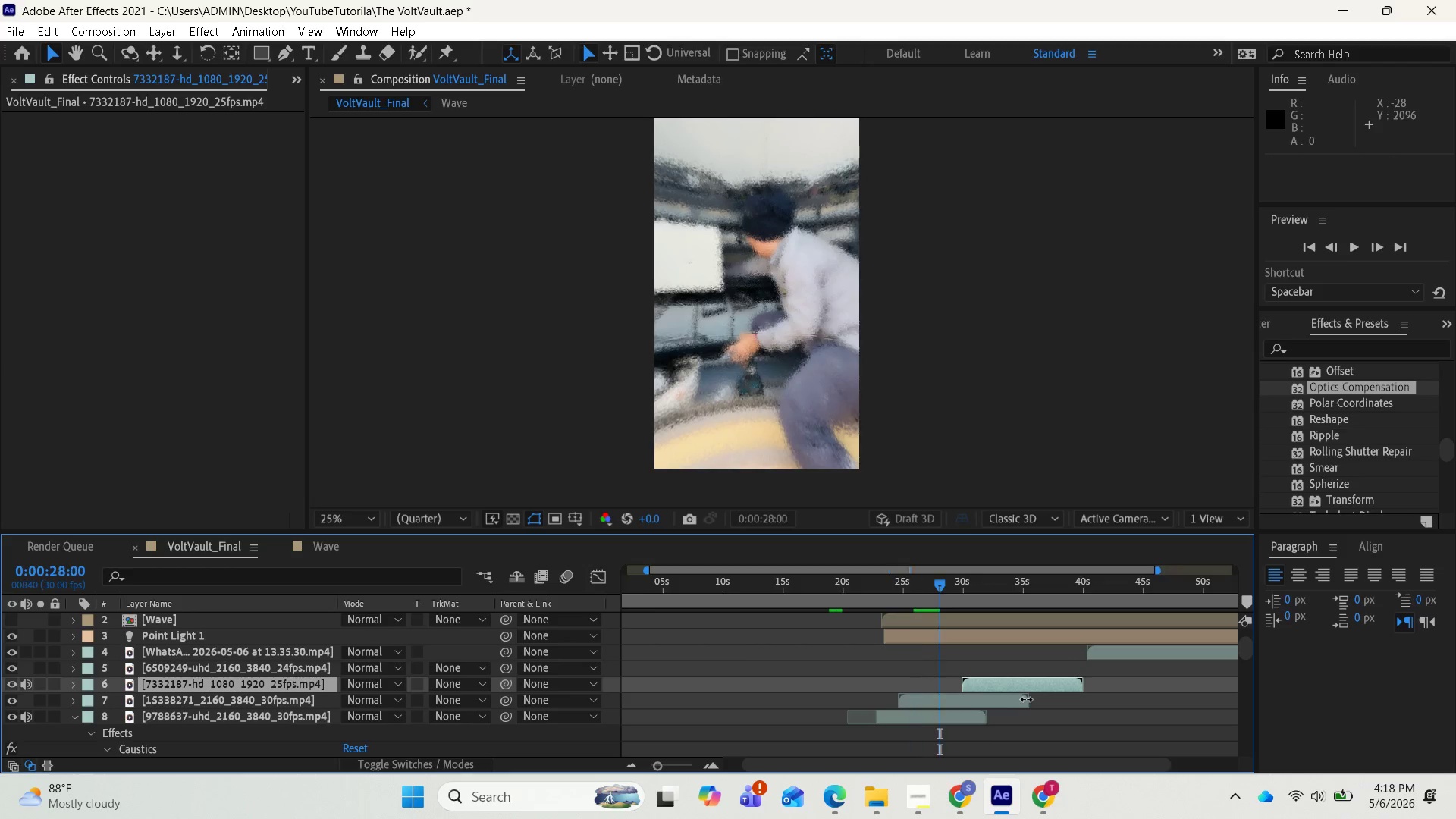 
key(Space)
 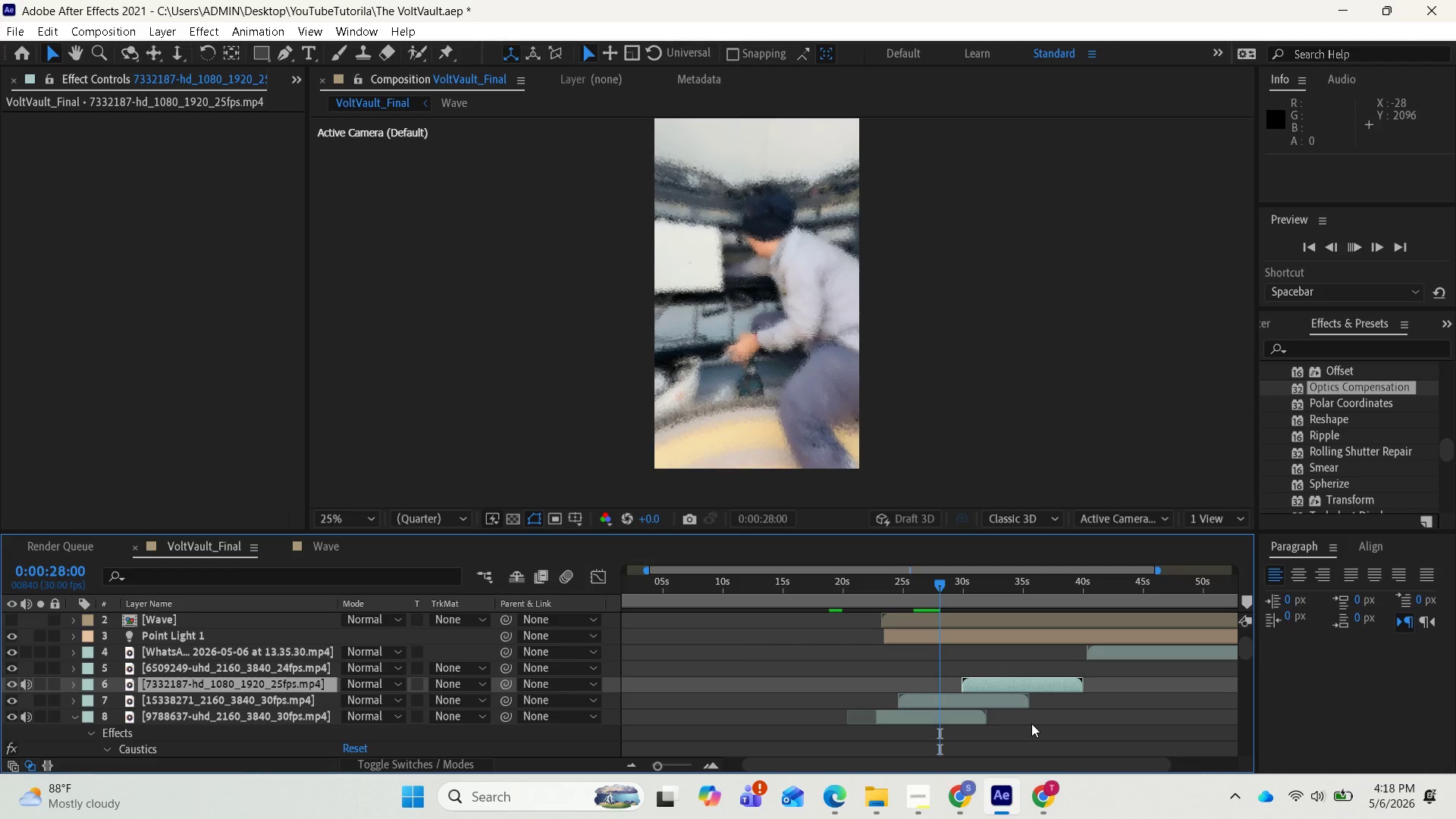 
wait(8.08)
 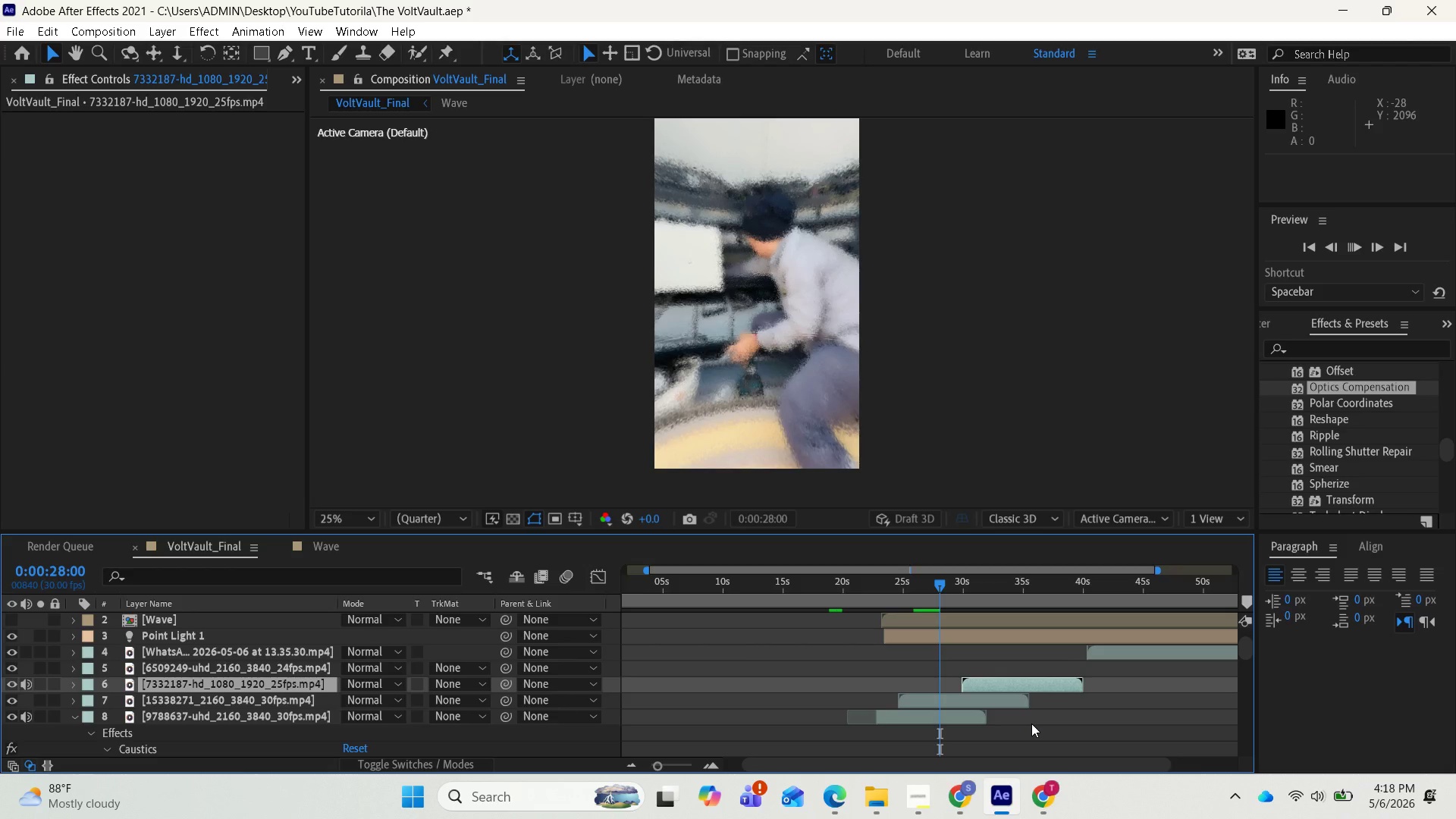 
key(Space)
 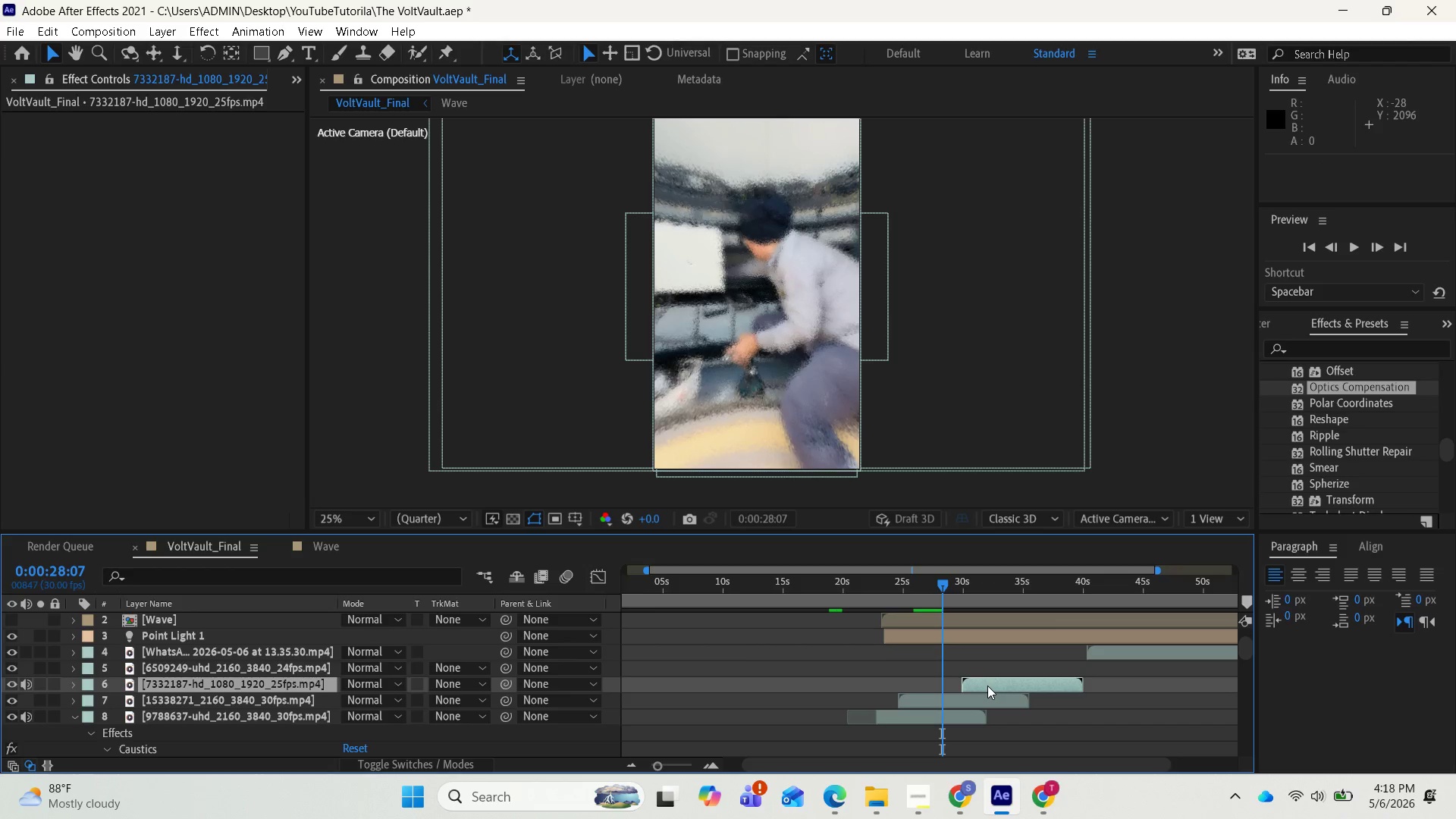 
left_click_drag(start_coordinate=[987, 685], to_coordinate=[965, 679])
 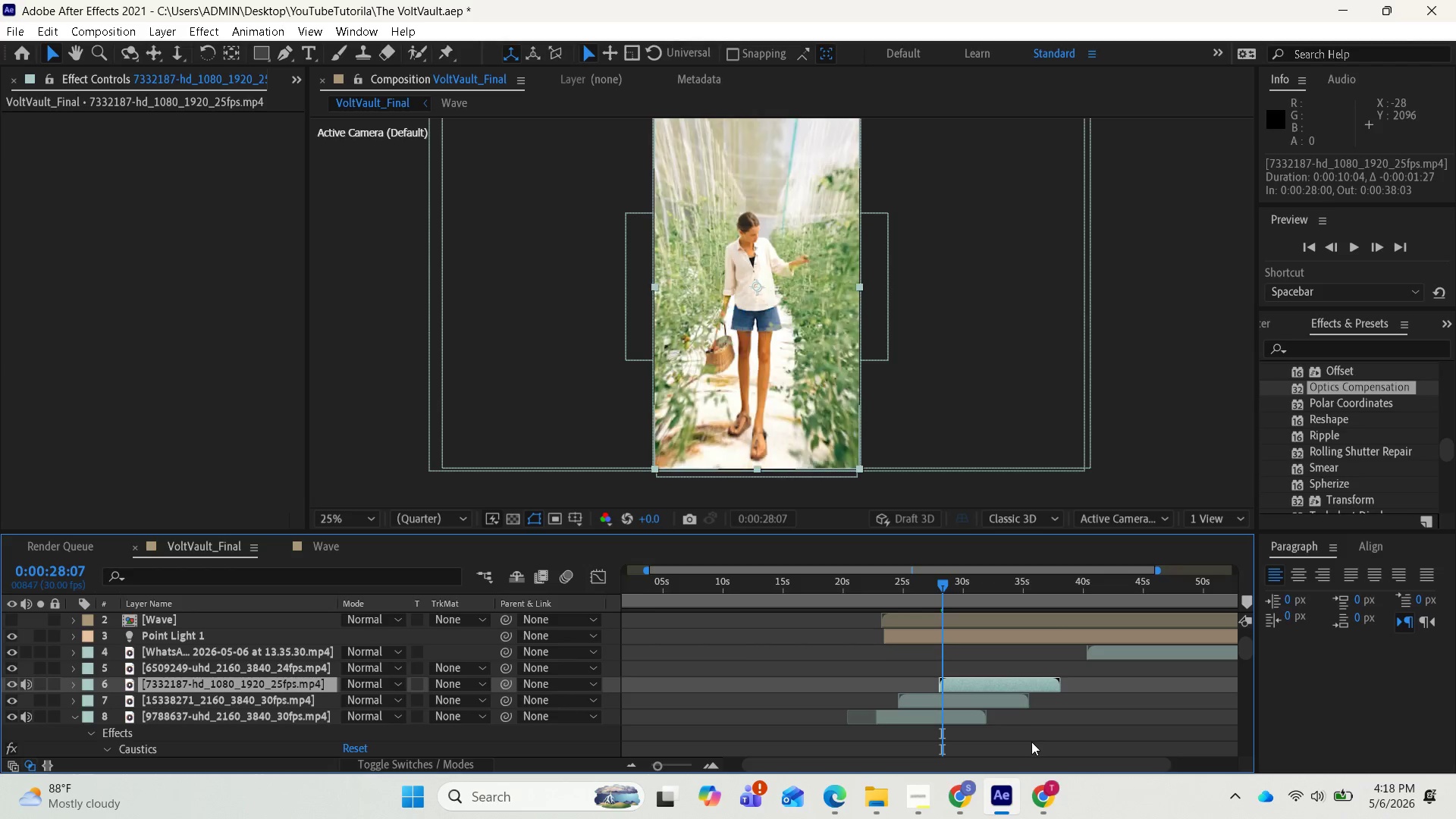 
scroll: coordinate [983, 714], scroll_direction: down, amount: 12.0
 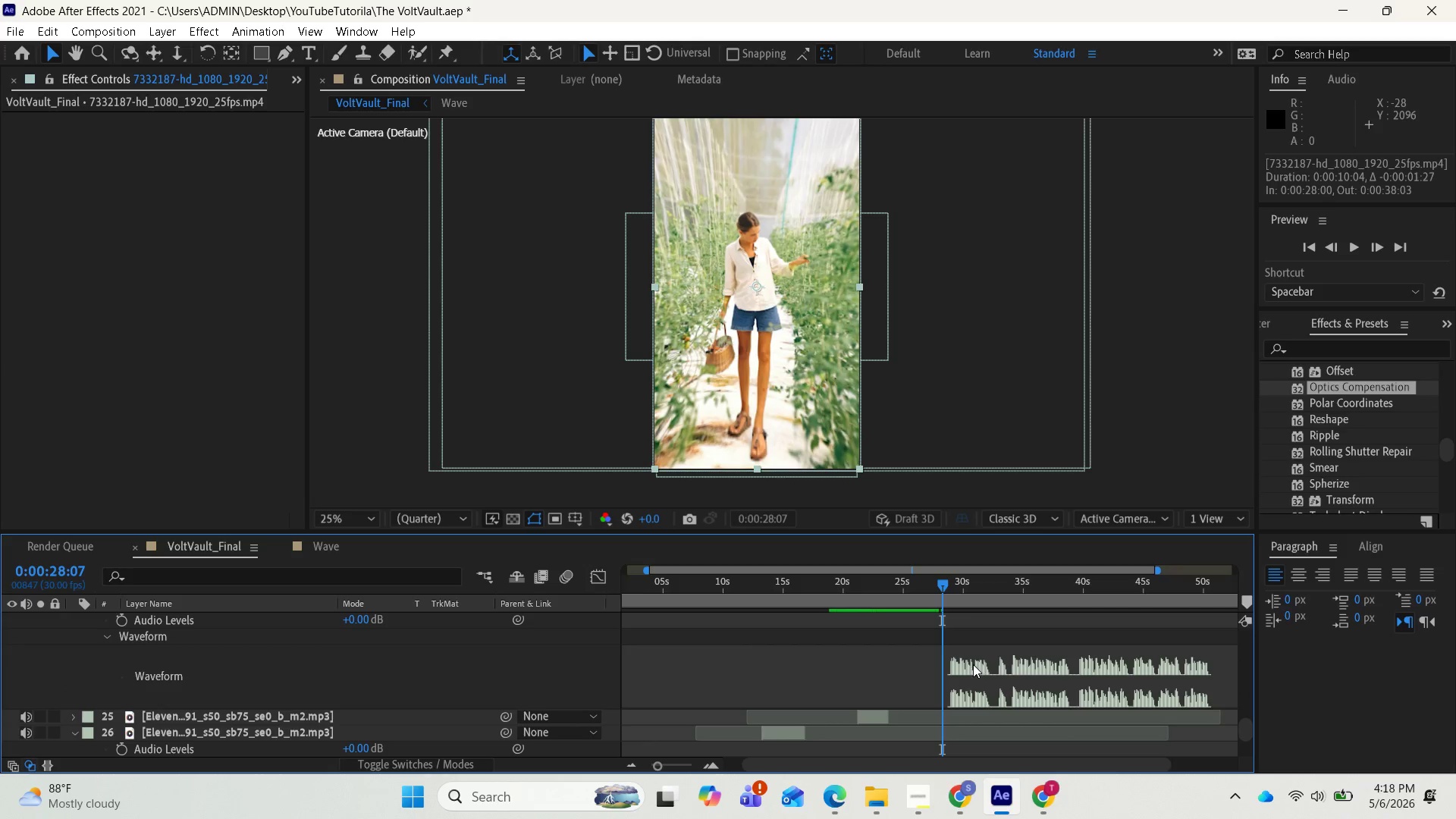 
scroll: coordinate [971, 667], scroll_direction: up, amount: 1.0
 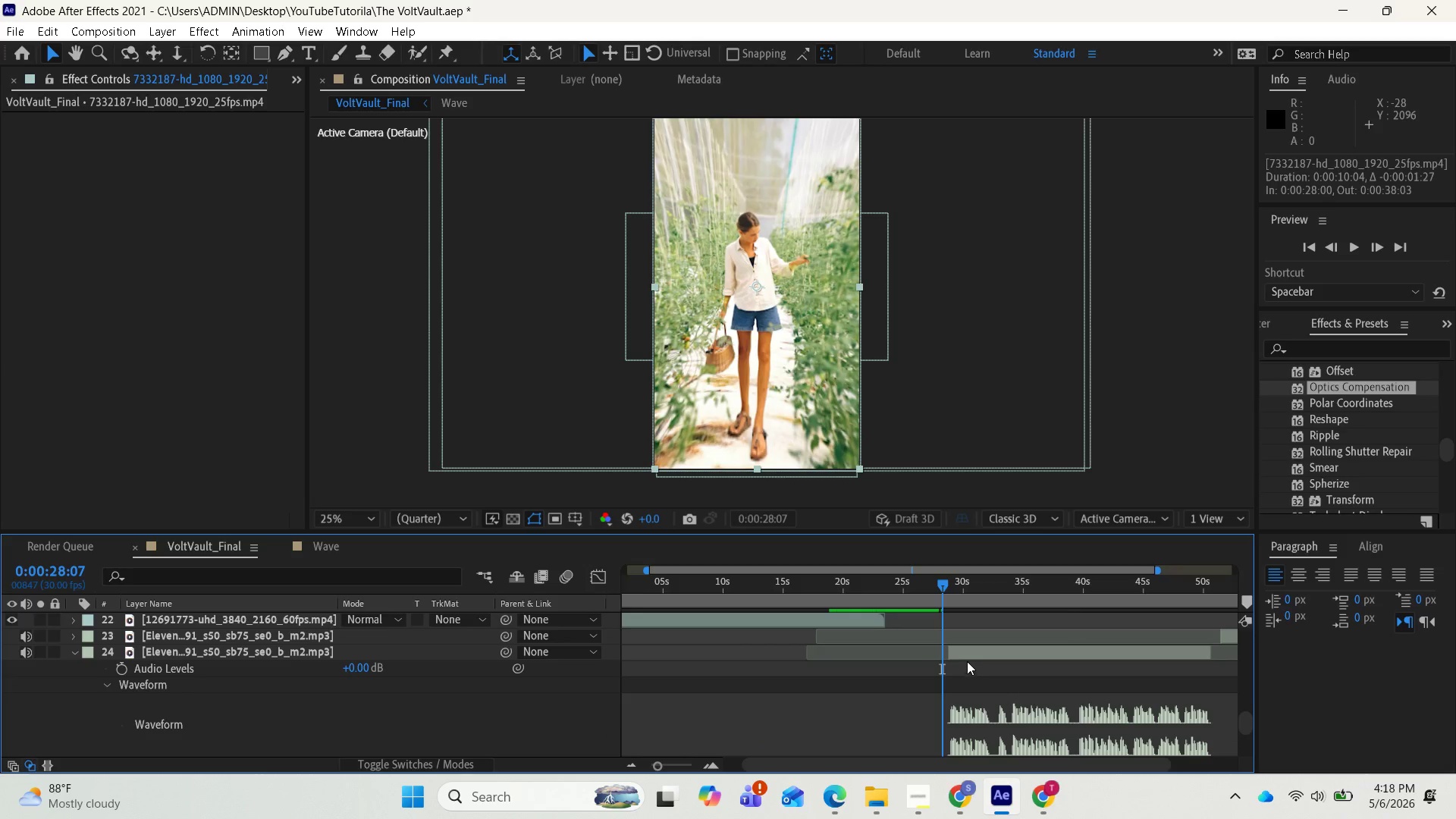 
left_click_drag(start_coordinate=[965, 656], to_coordinate=[961, 654])
 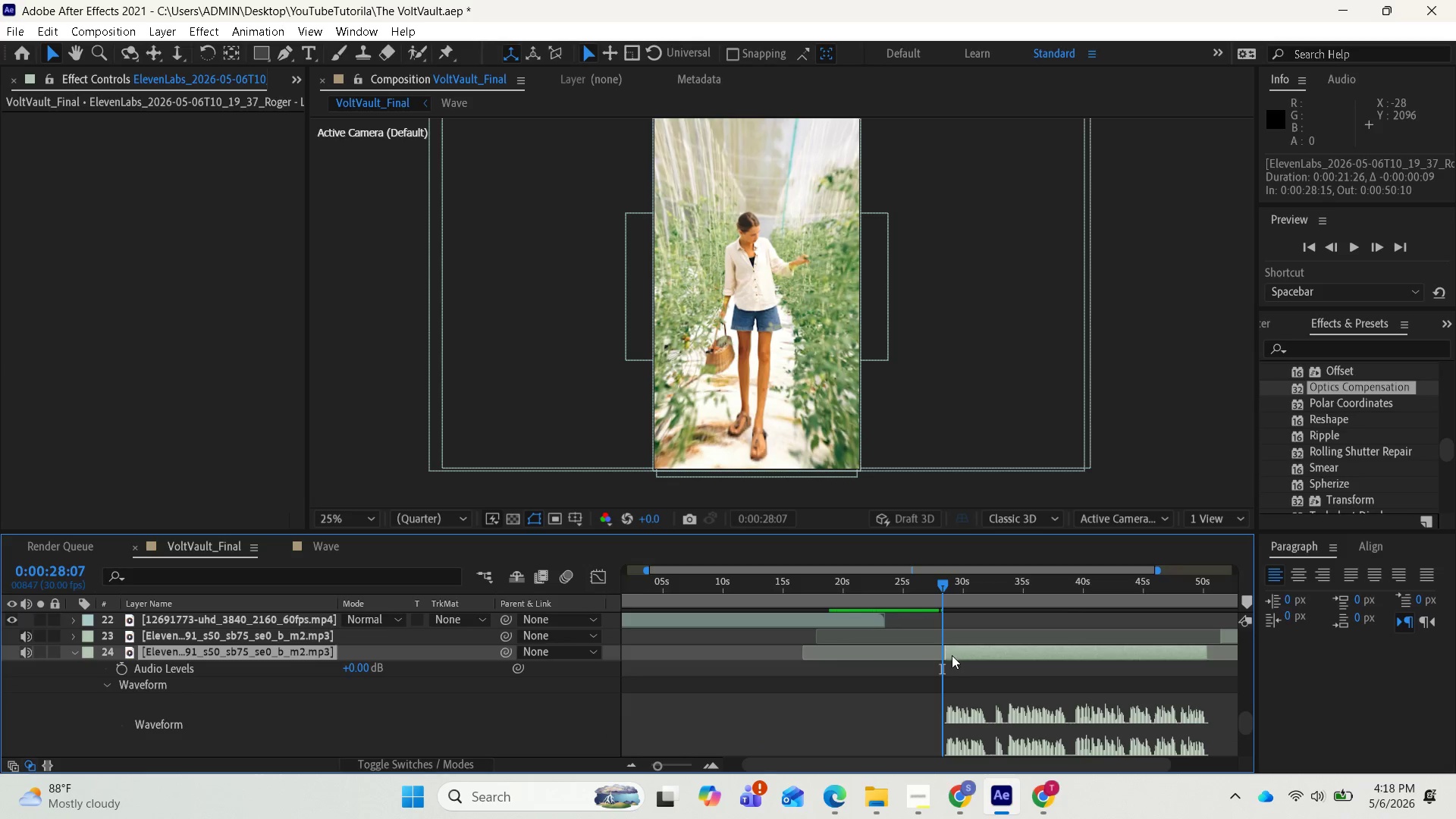 
scroll: coordinate [961, 638], scroll_direction: up, amount: 17.0
 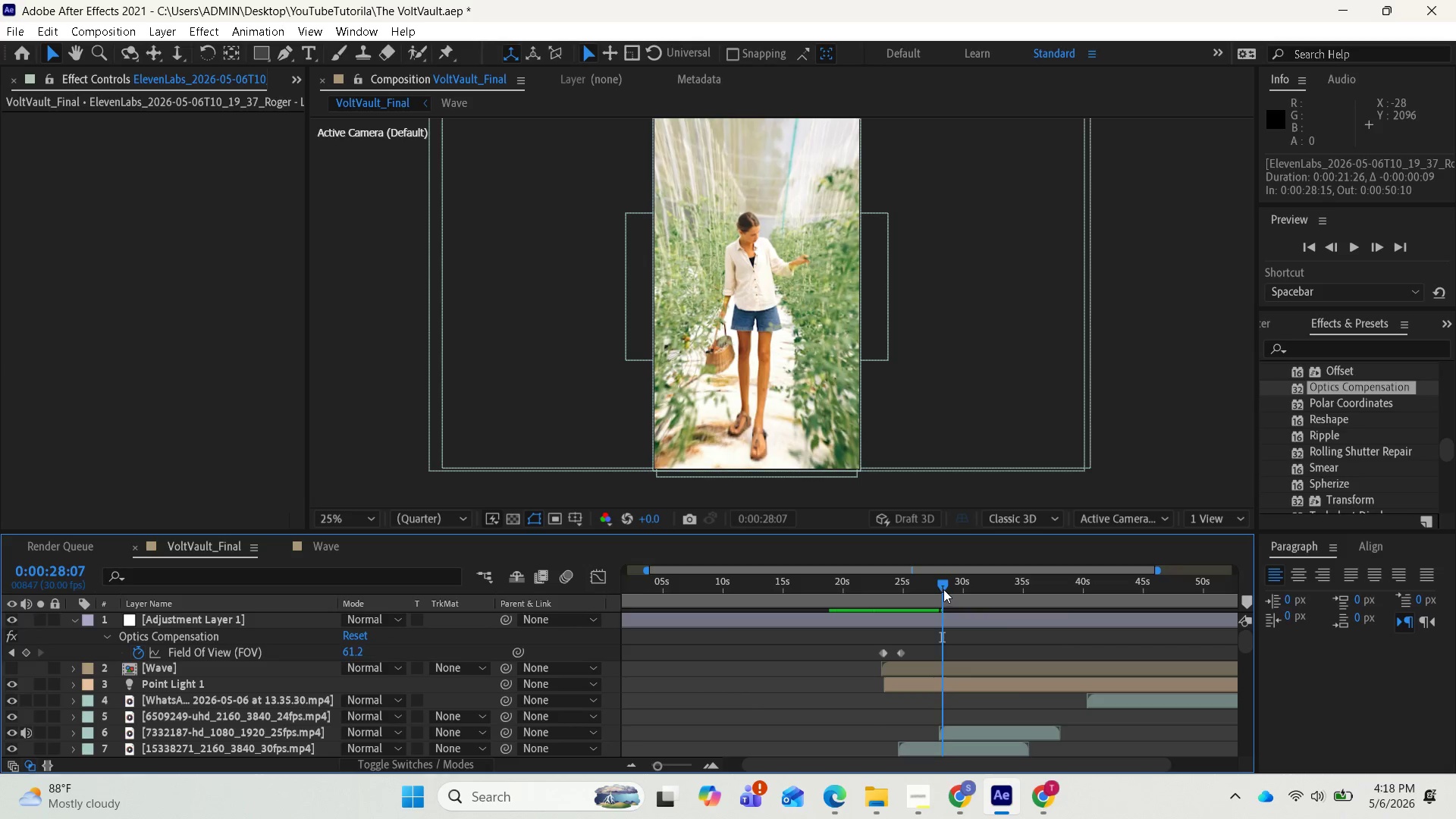 
left_click_drag(start_coordinate=[942, 588], to_coordinate=[959, 592])
 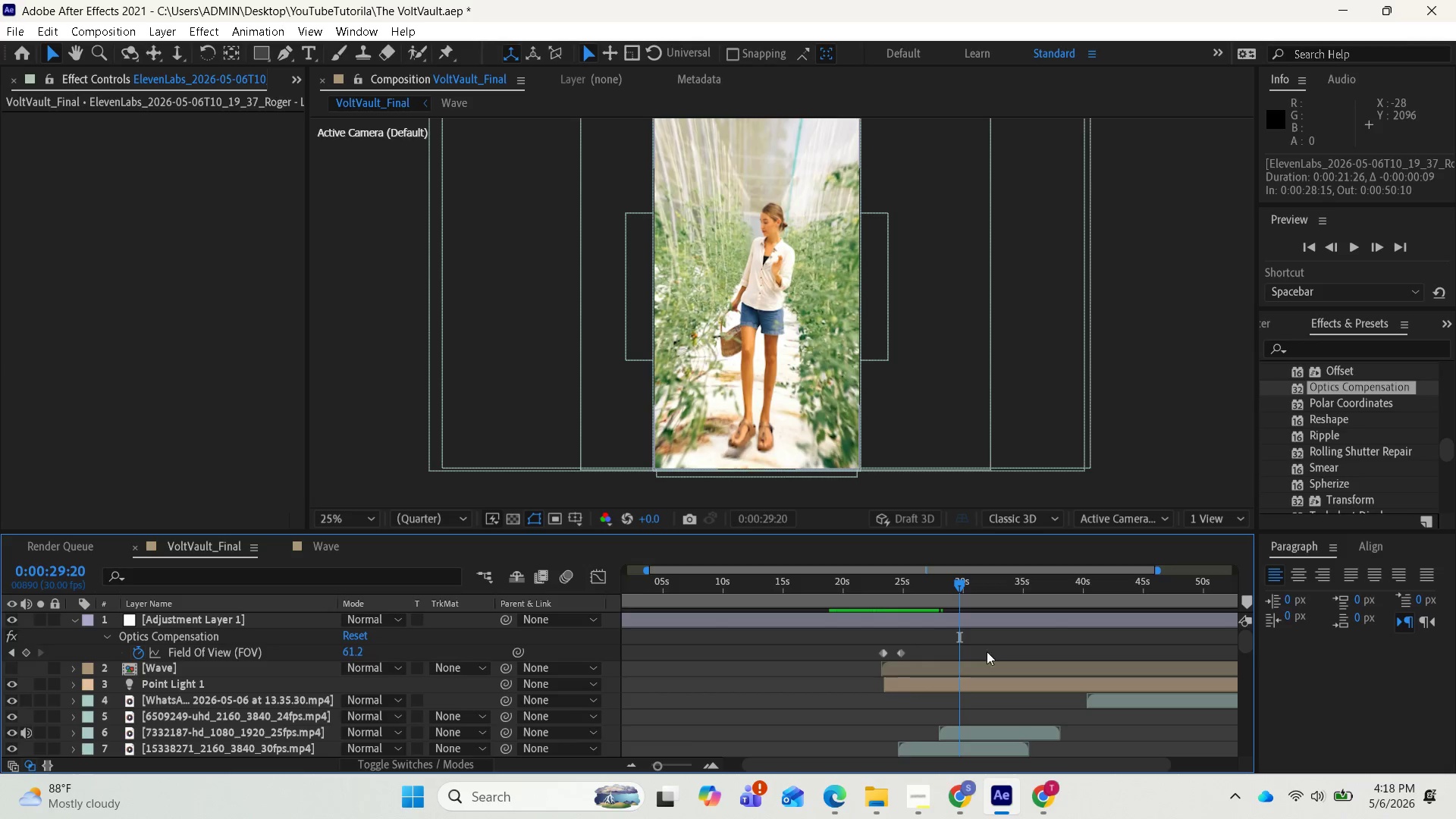 
scroll: coordinate [999, 684], scroll_direction: down, amount: 3.0
 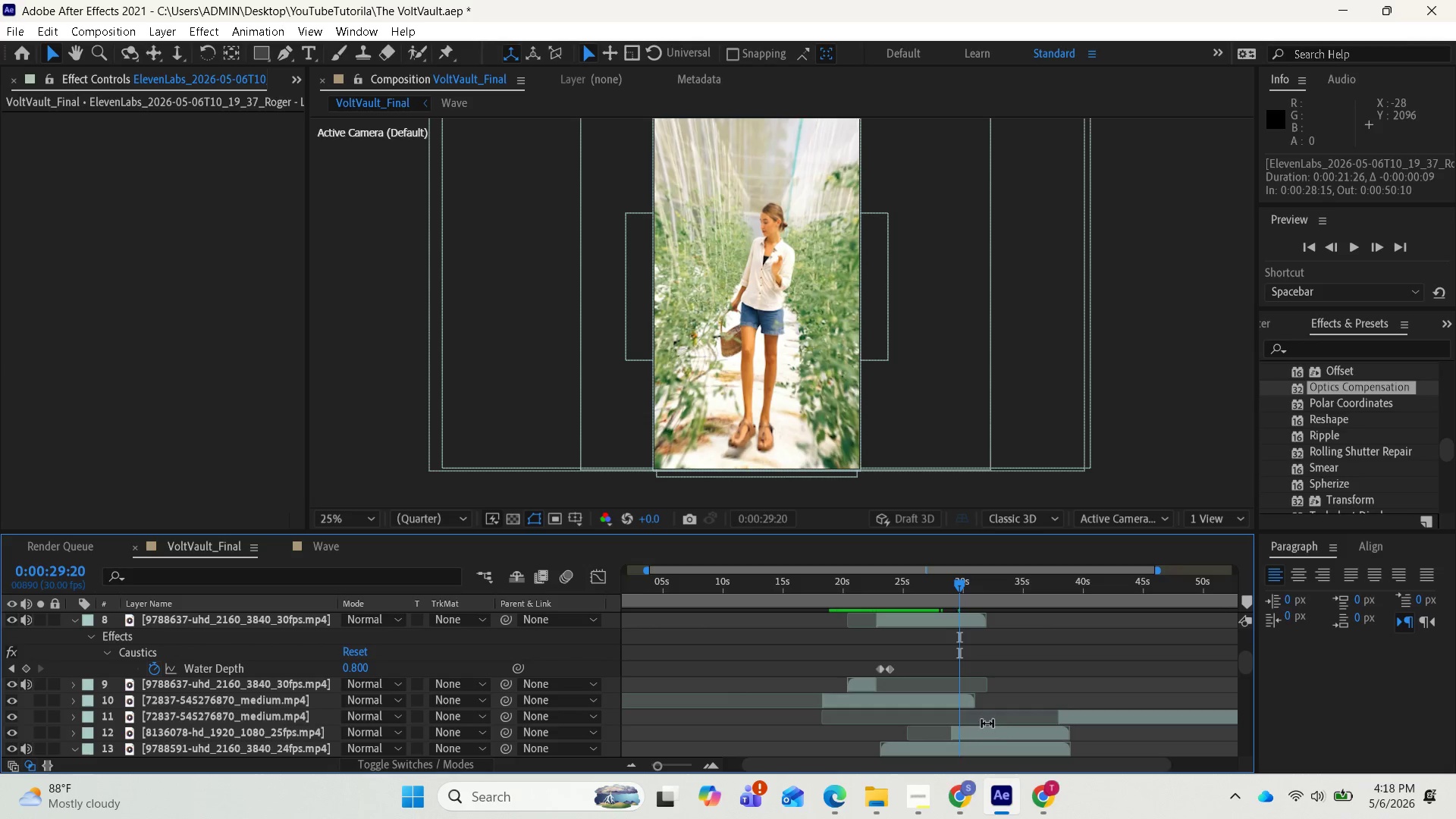 
scroll: coordinate [1006, 736], scroll_direction: up, amount: 6.0
 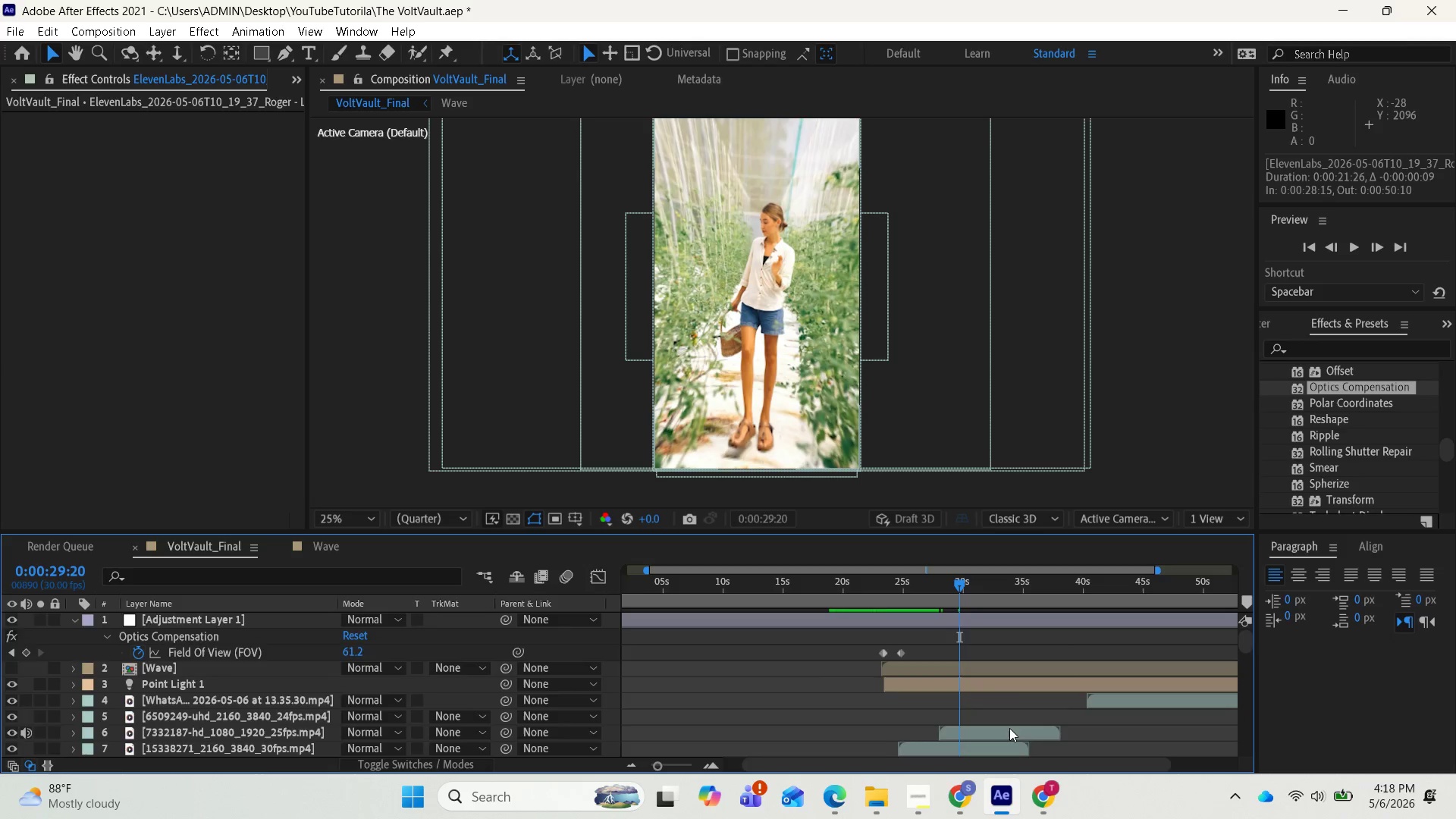 
scroll: coordinate [1012, 742], scroll_direction: none, amount: 0.0
 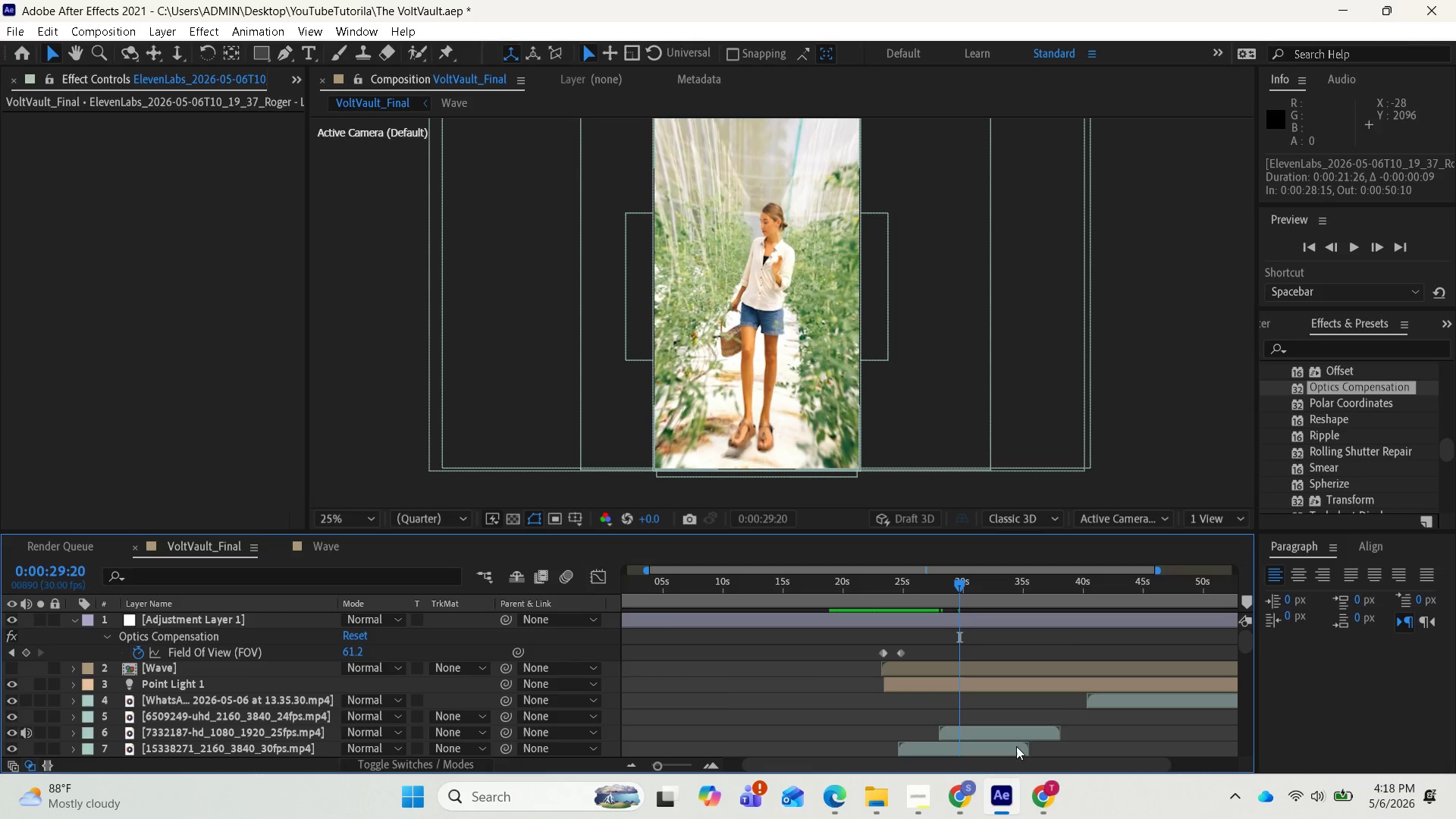 
scroll: coordinate [1007, 727], scroll_direction: up, amount: 2.0
 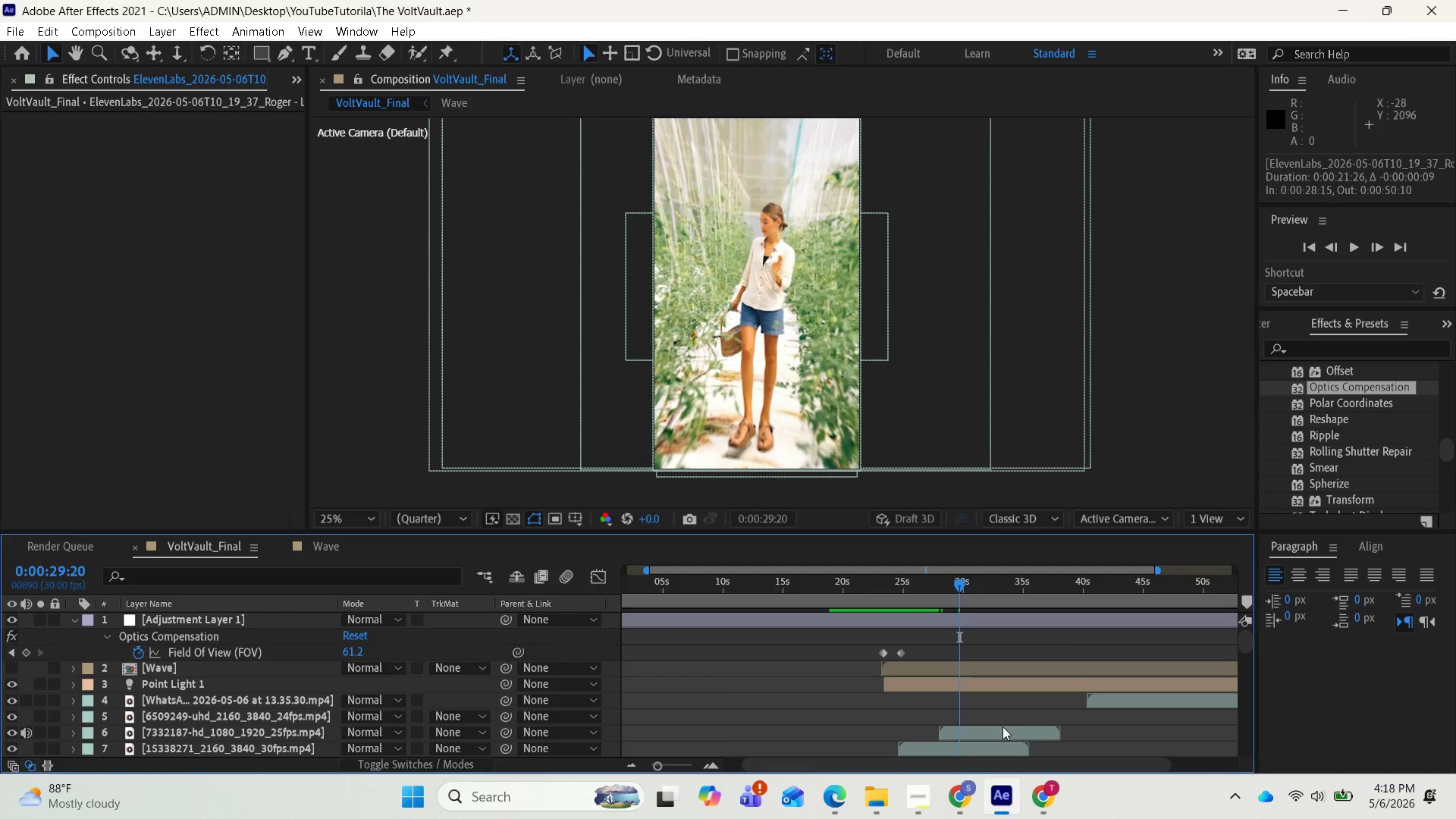 
scroll: coordinate [974, 726], scroll_direction: down, amount: 12.0
 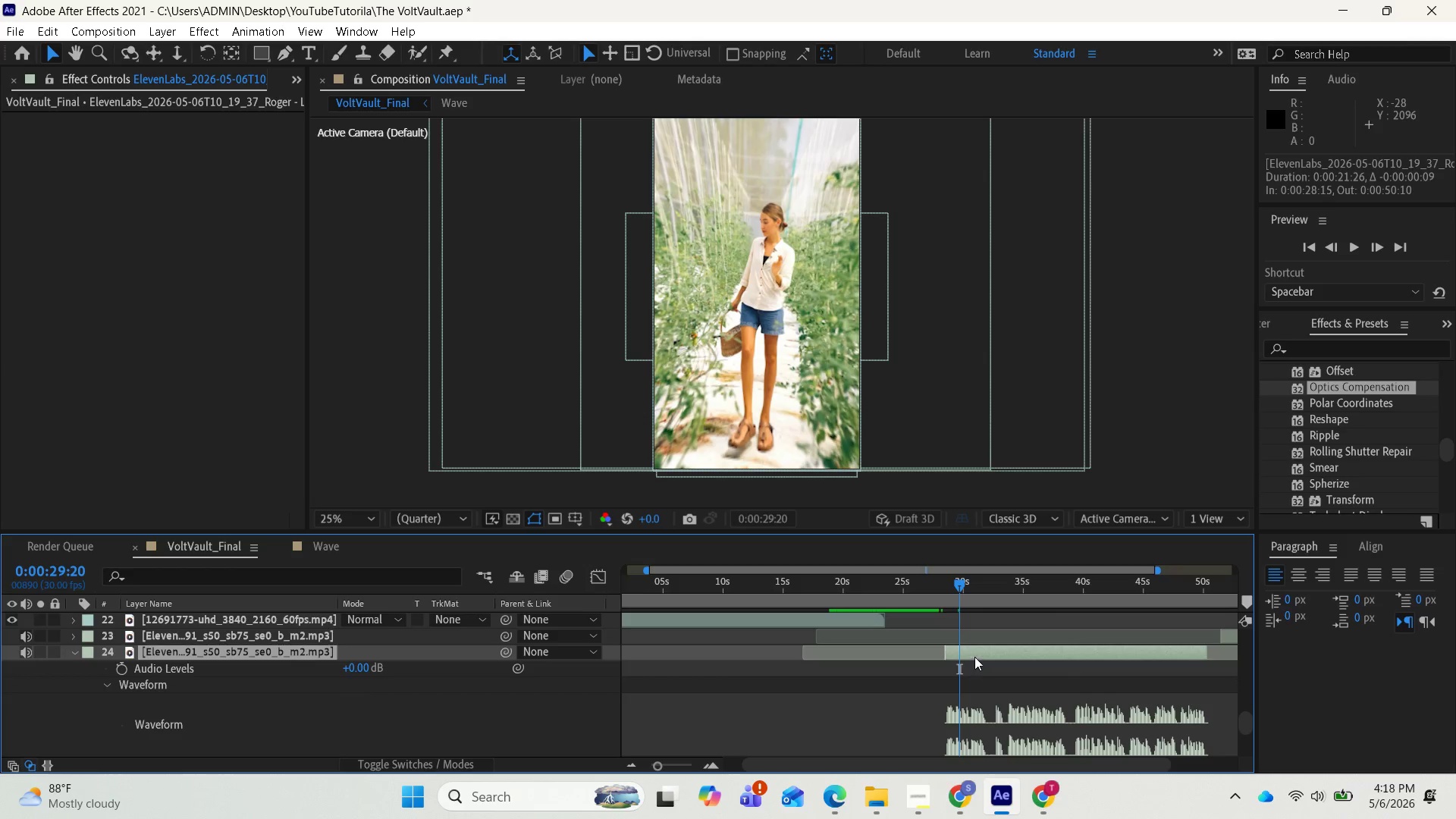 
left_click_drag(start_coordinate=[973, 655], to_coordinate=[986, 659])
 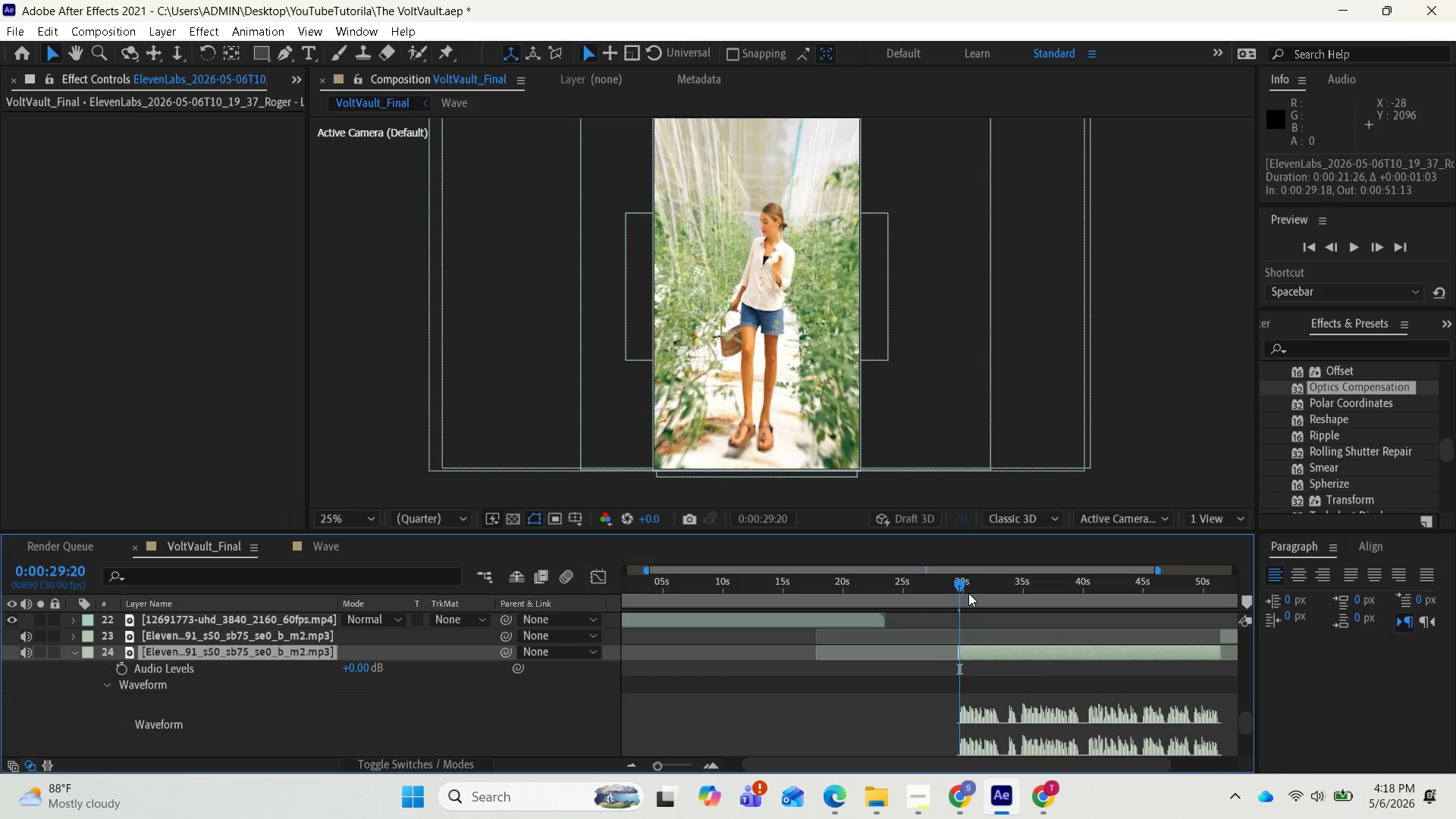 
left_click_drag(start_coordinate=[964, 588], to_coordinate=[945, 578])
 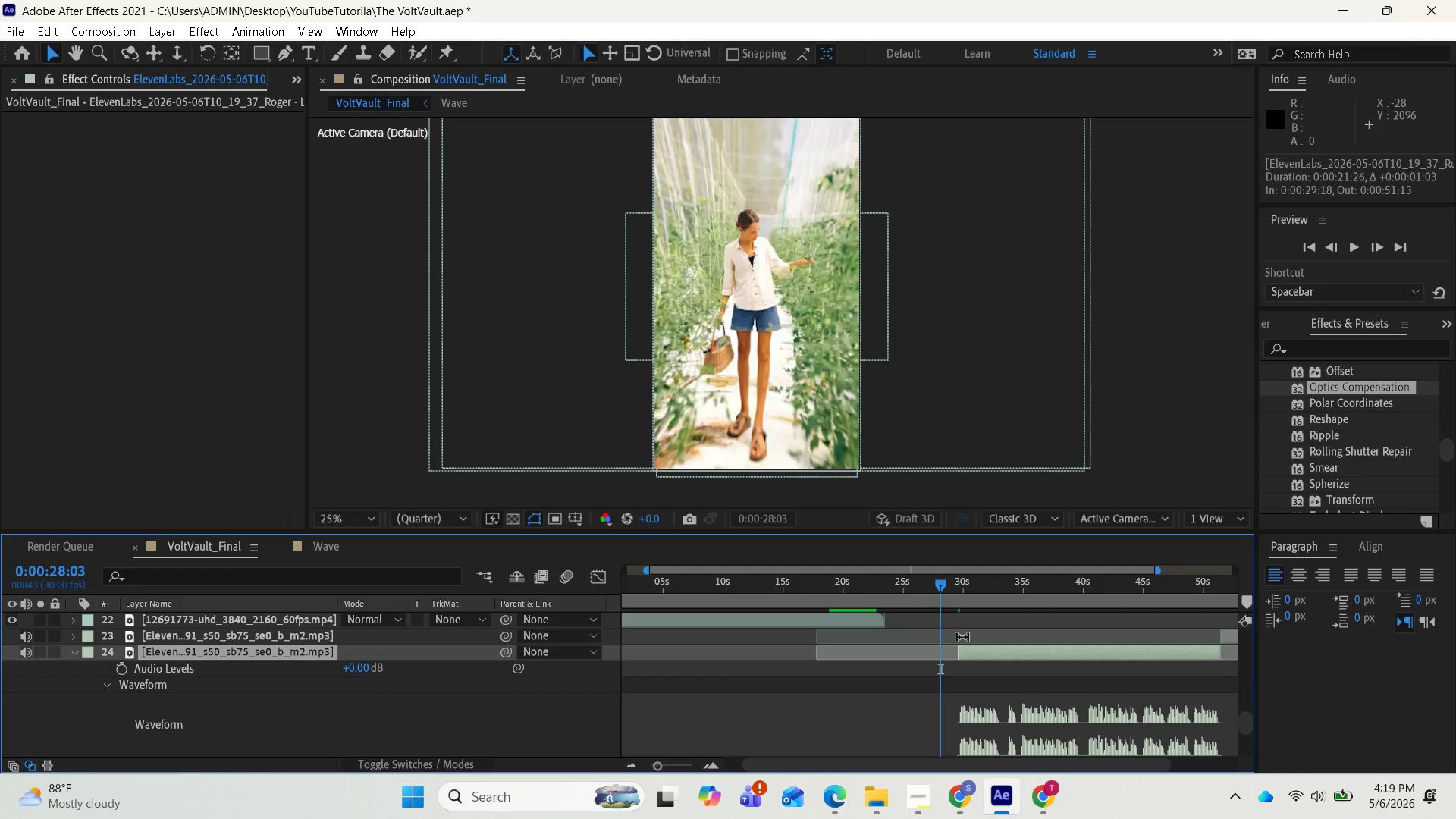 
scroll: coordinate [962, 674], scroll_direction: up, amount: 16.0
 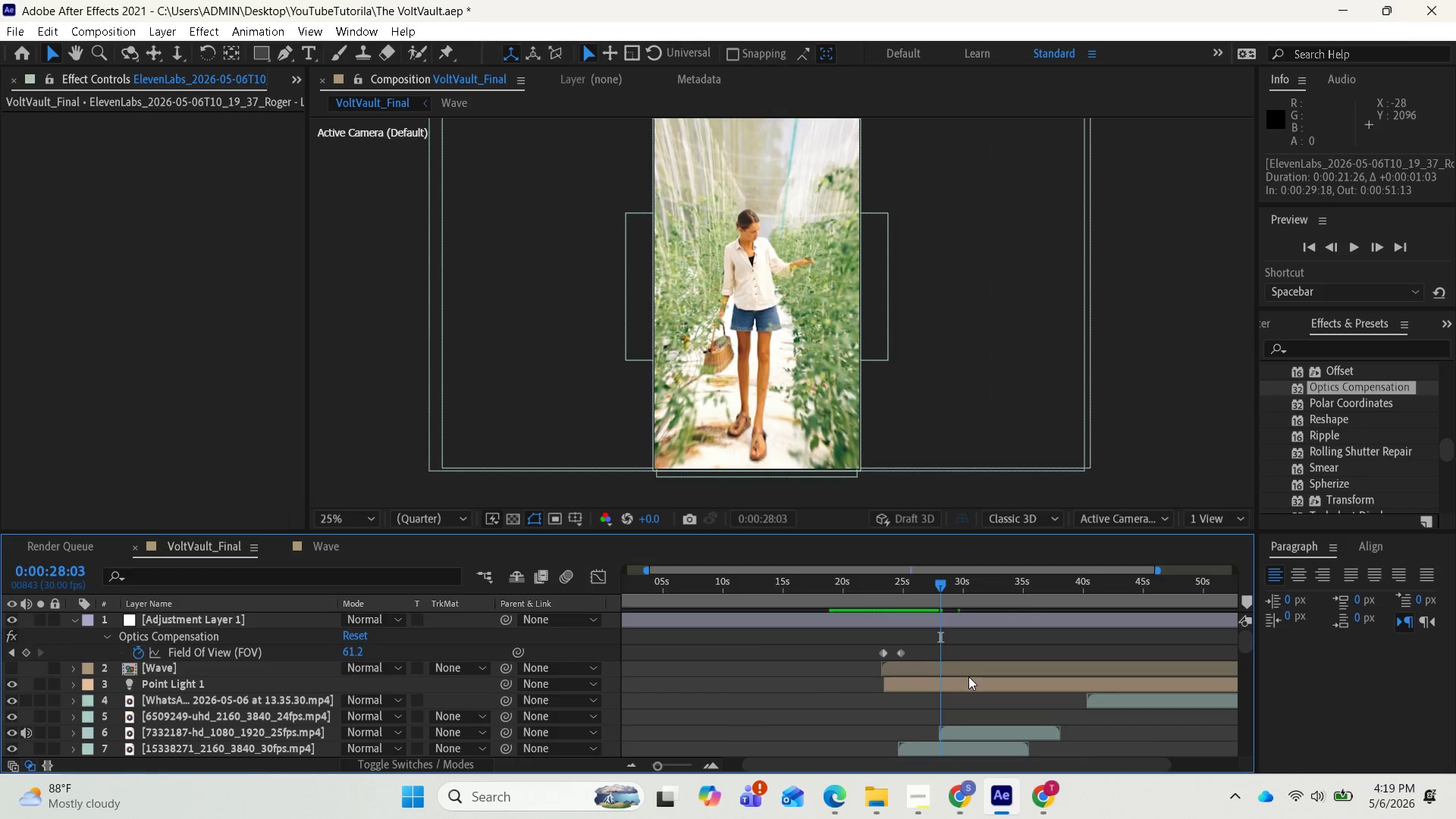 
scroll: coordinate [965, 681], scroll_direction: down, amount: 3.0
 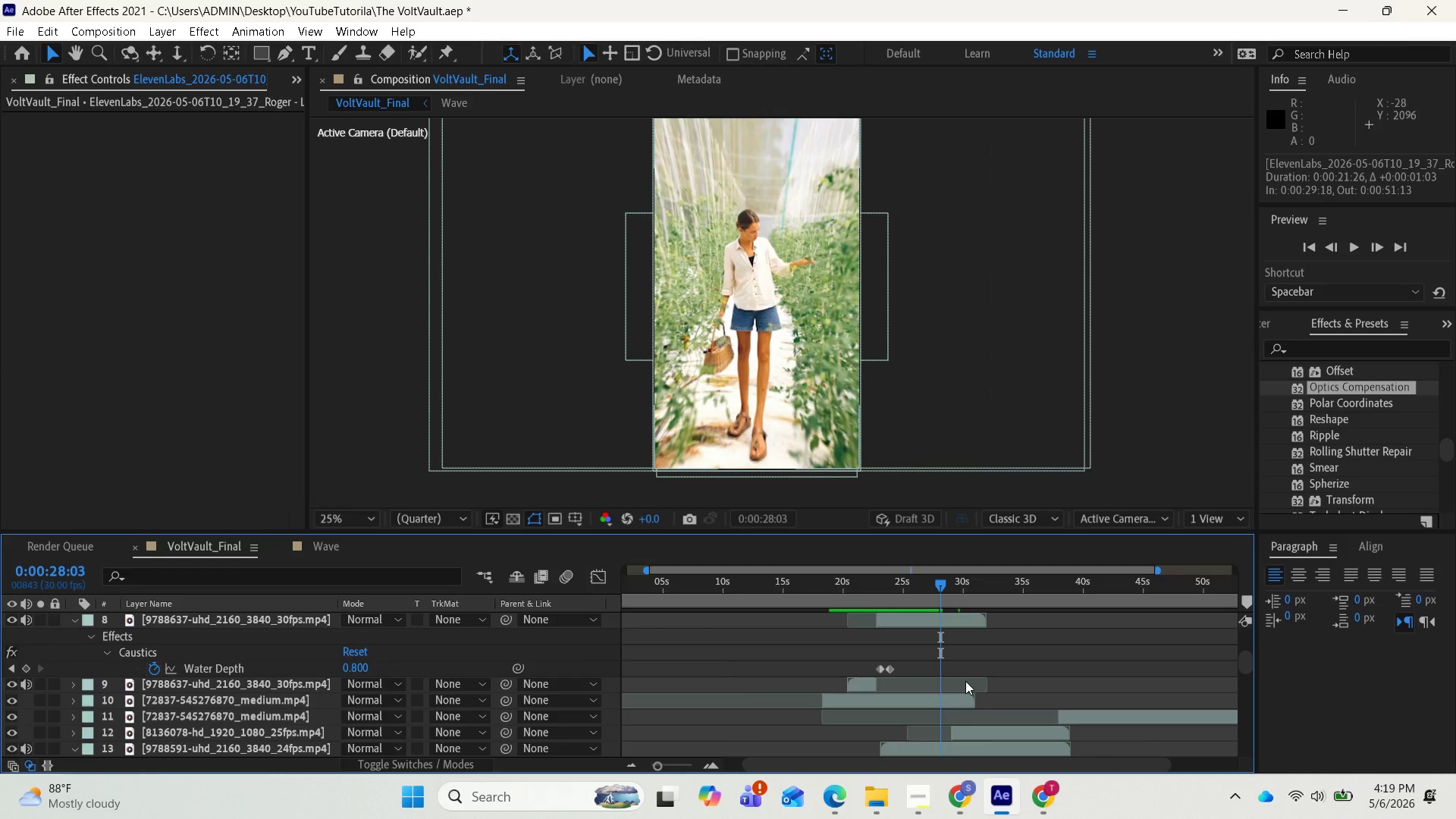 
scroll: coordinate [968, 682], scroll_direction: up, amount: 2.0
 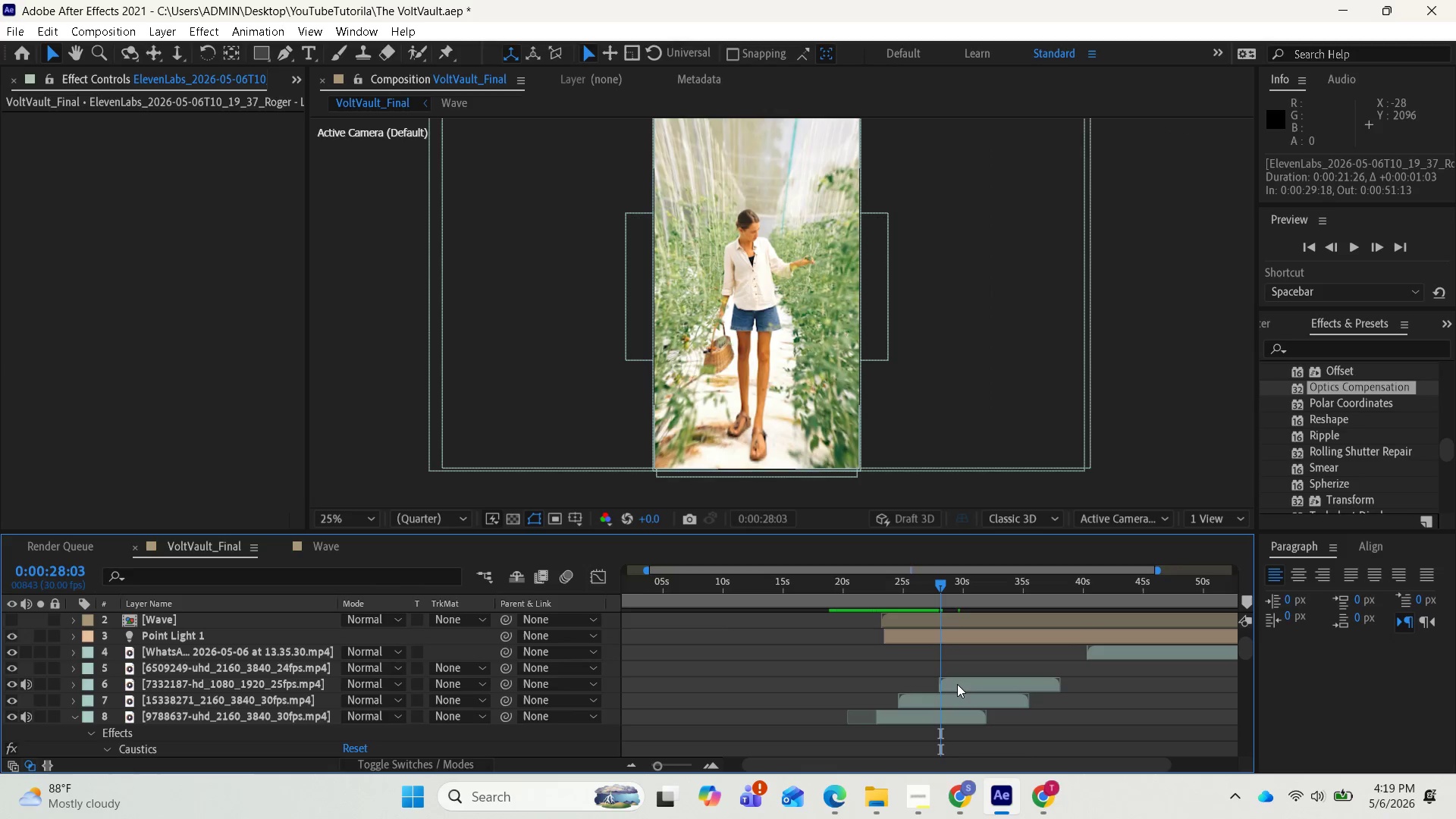 
left_click_drag(start_coordinate=[957, 684], to_coordinate=[976, 689])
 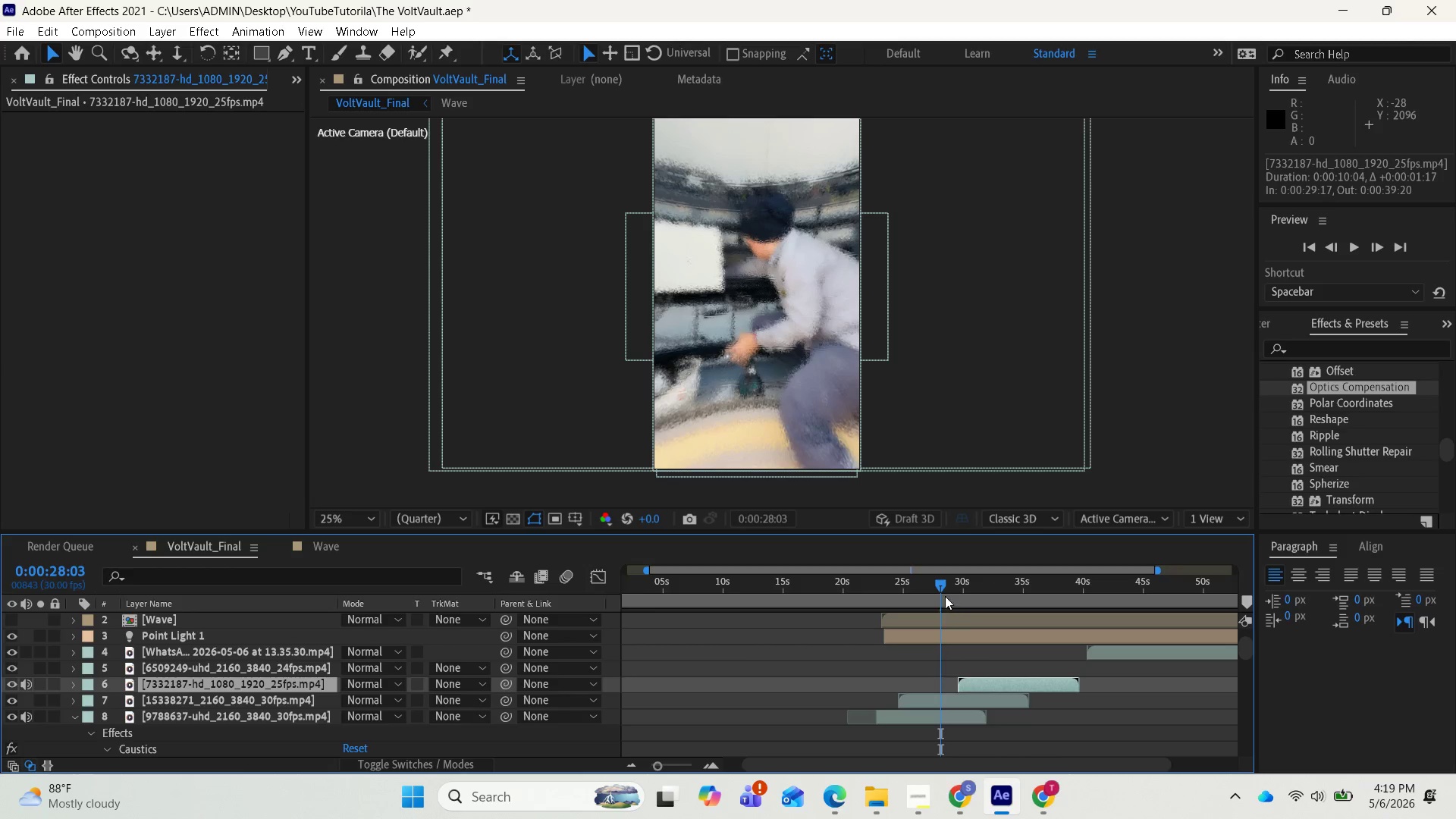 
left_click_drag(start_coordinate=[940, 583], to_coordinate=[947, 576])
 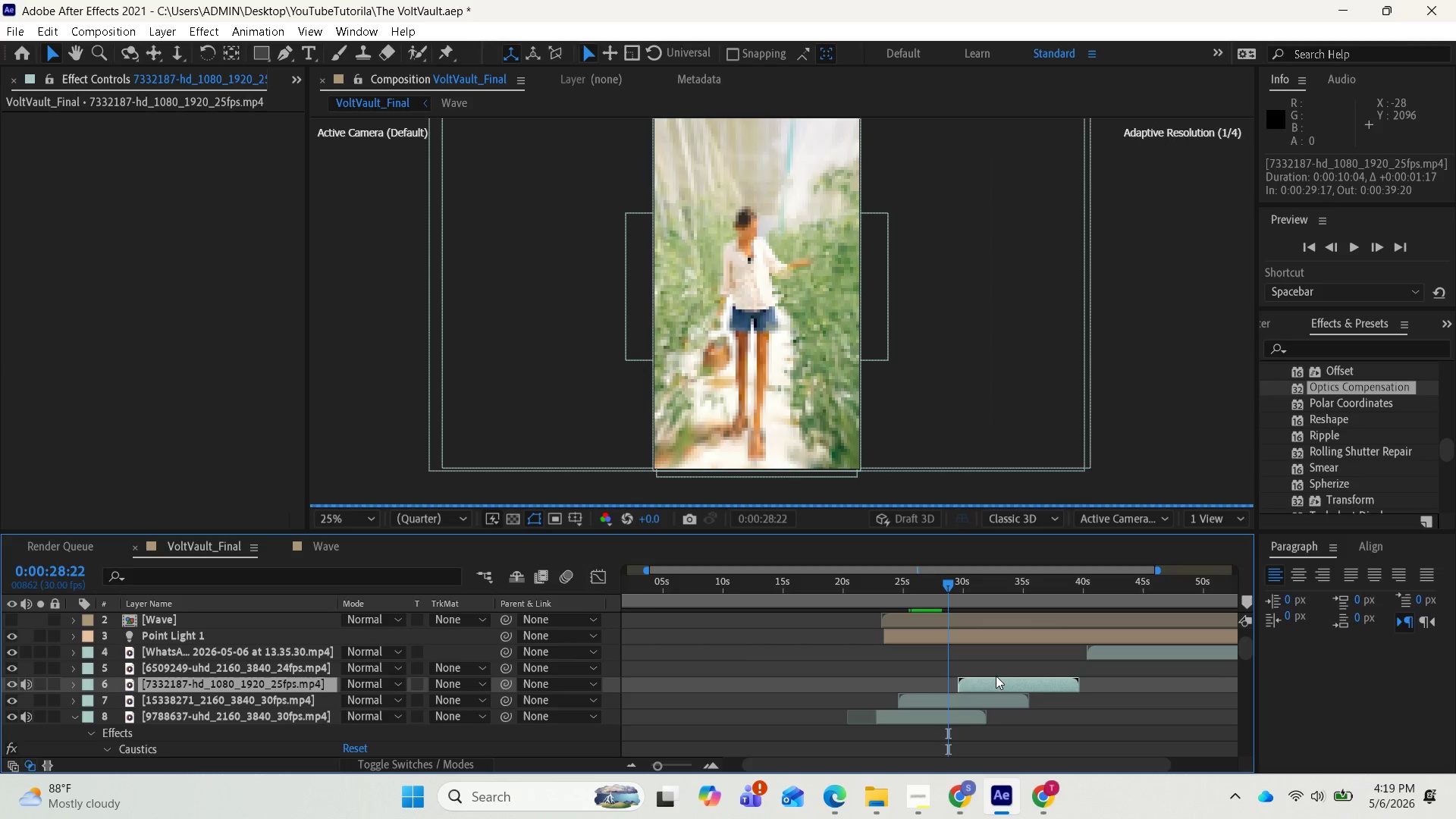 
left_click_drag(start_coordinate=[996, 676], to_coordinate=[1018, 682])
 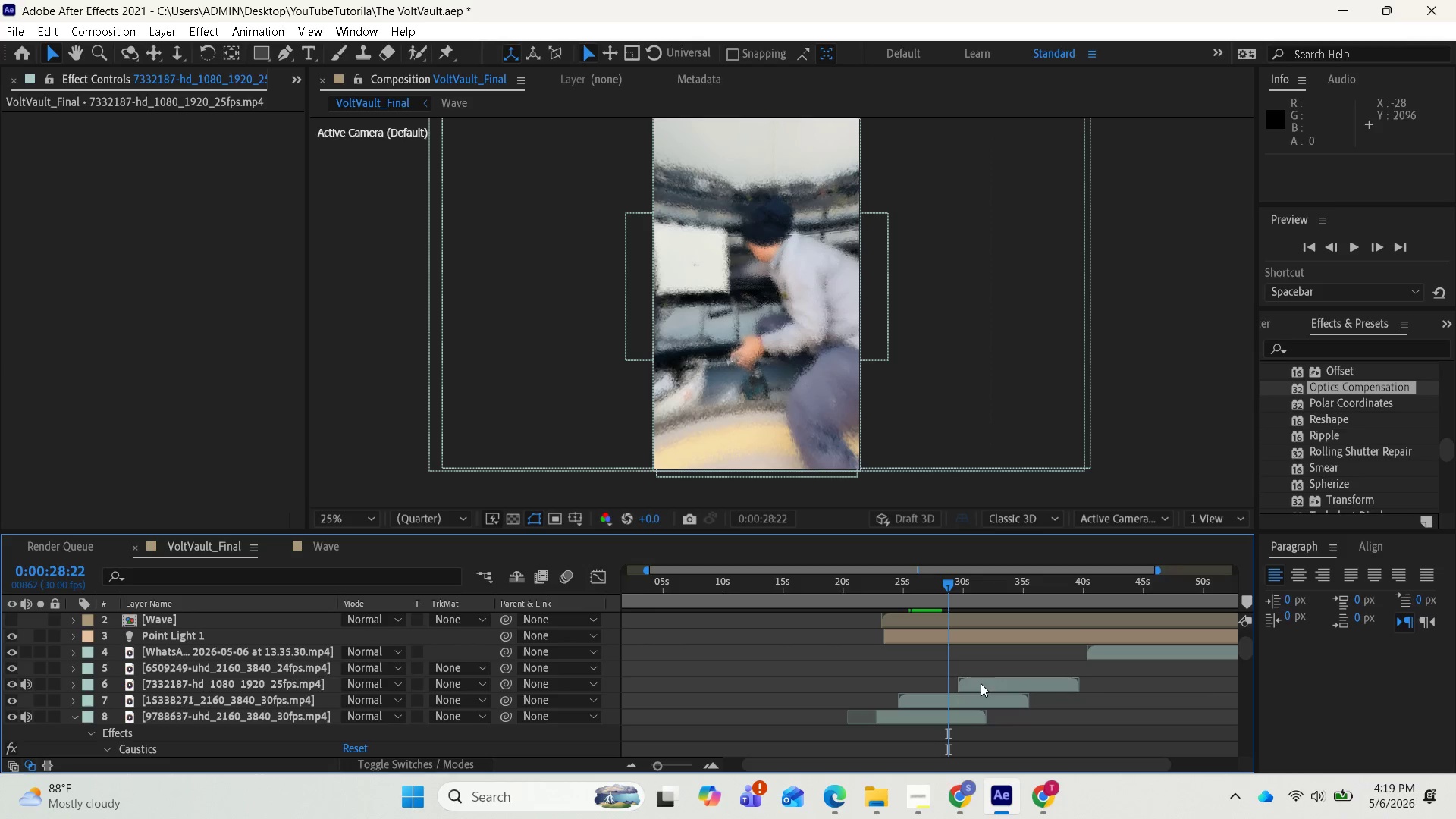 
left_click_drag(start_coordinate=[981, 683], to_coordinate=[1051, 699])
 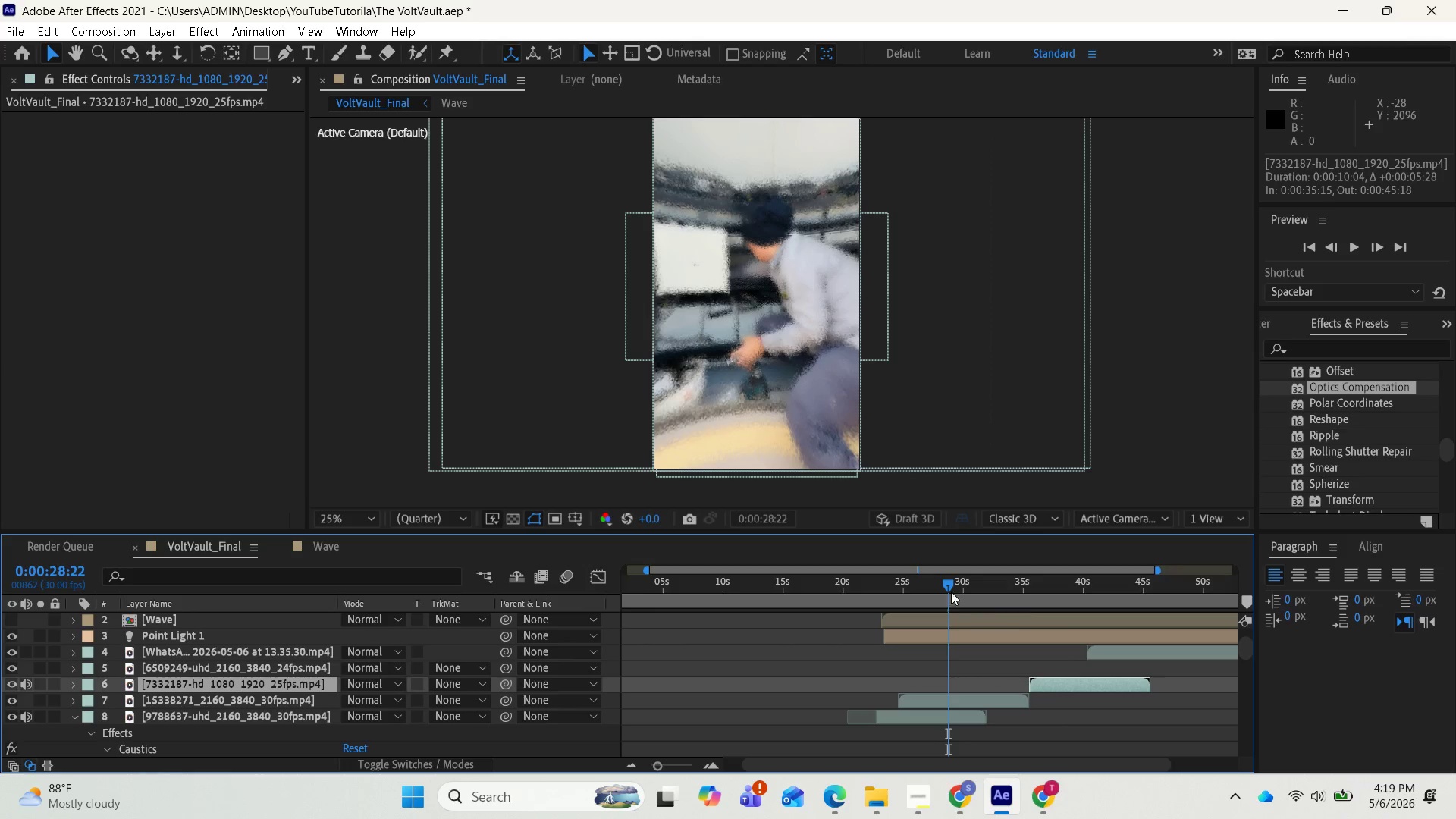 
left_click_drag(start_coordinate=[945, 578], to_coordinate=[978, 588])
 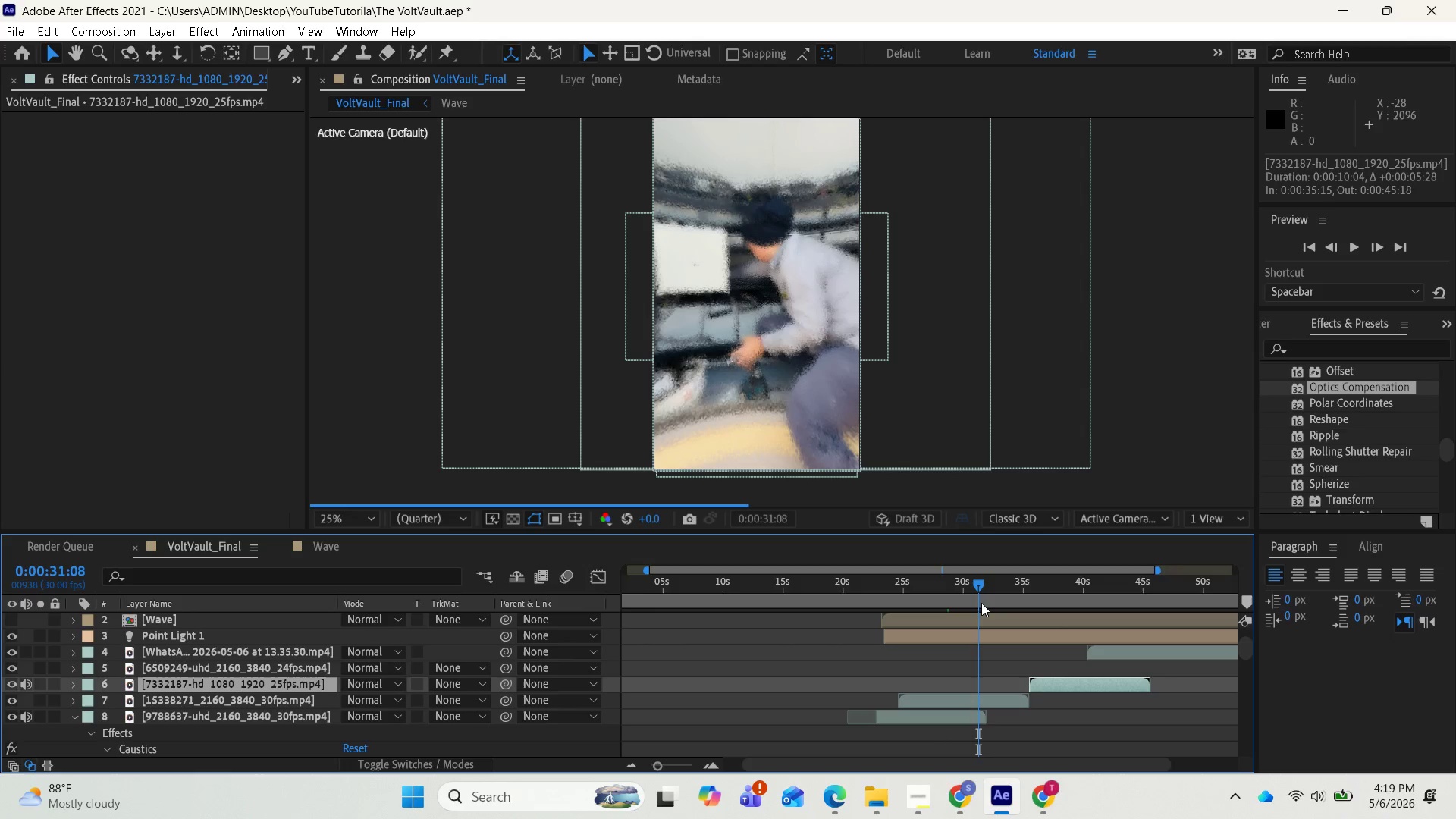 
mouse_move([997, 607])
 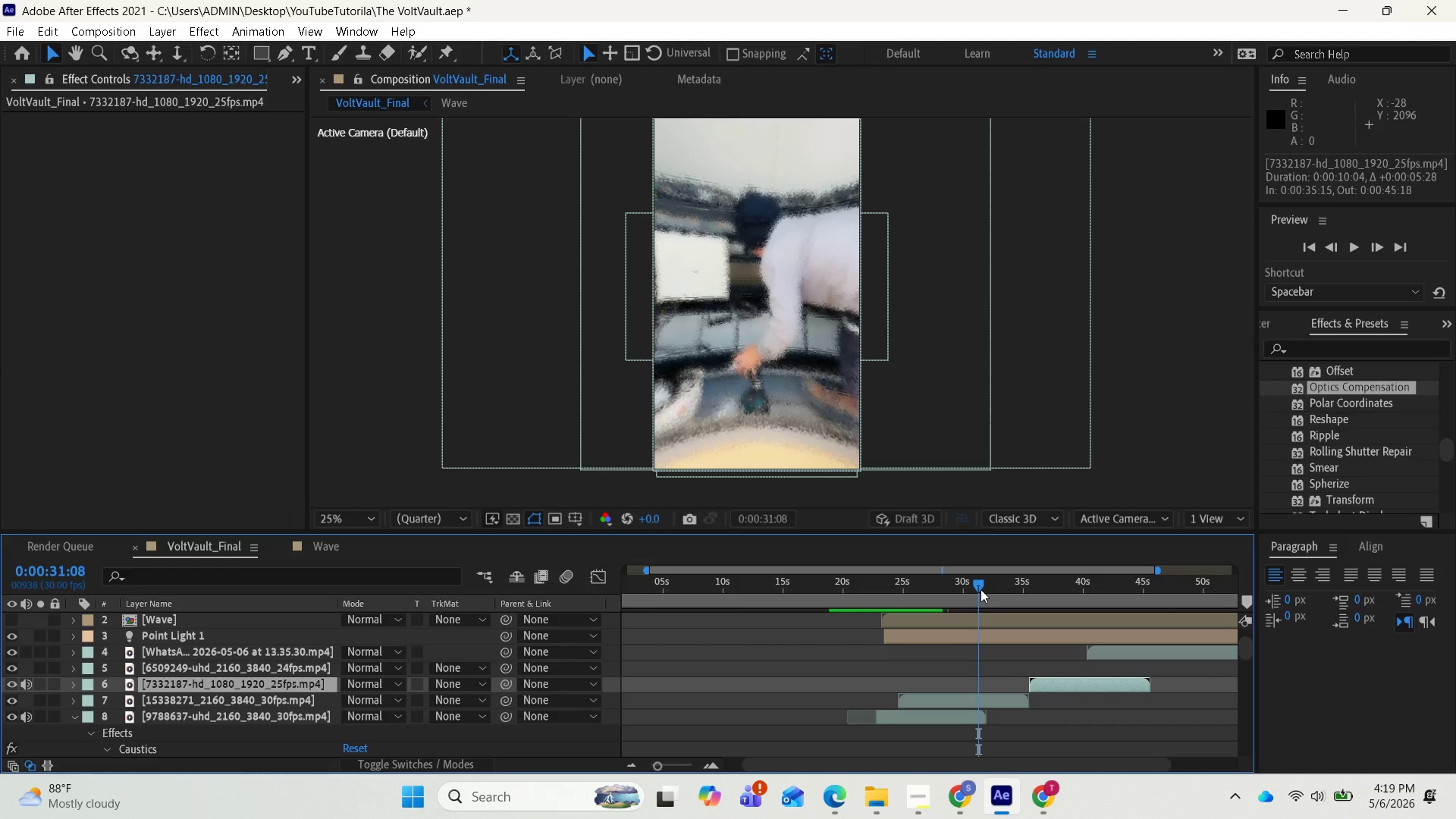 
left_click_drag(start_coordinate=[979, 586], to_coordinate=[933, 588])
 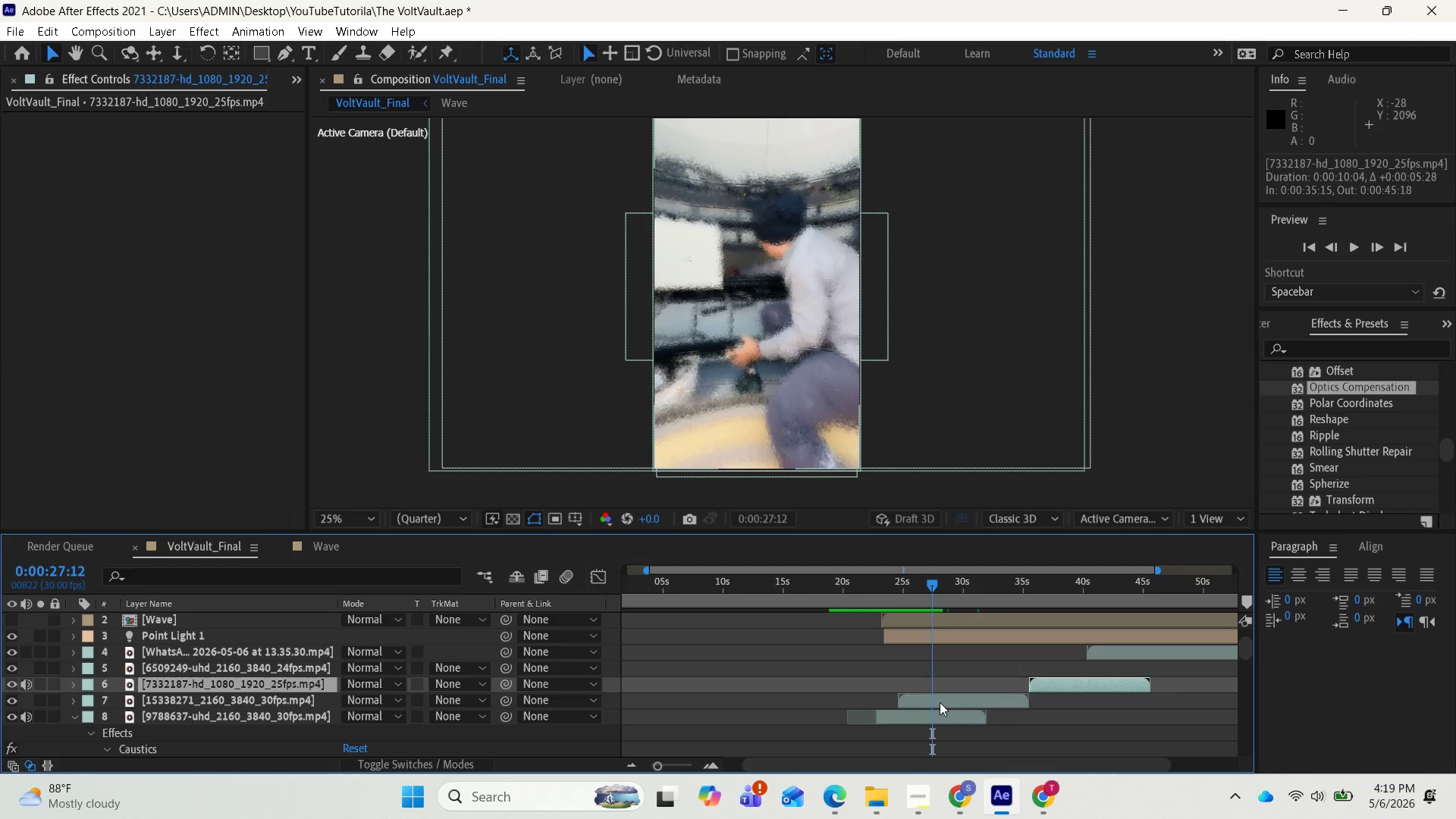 
left_click([940, 703])
 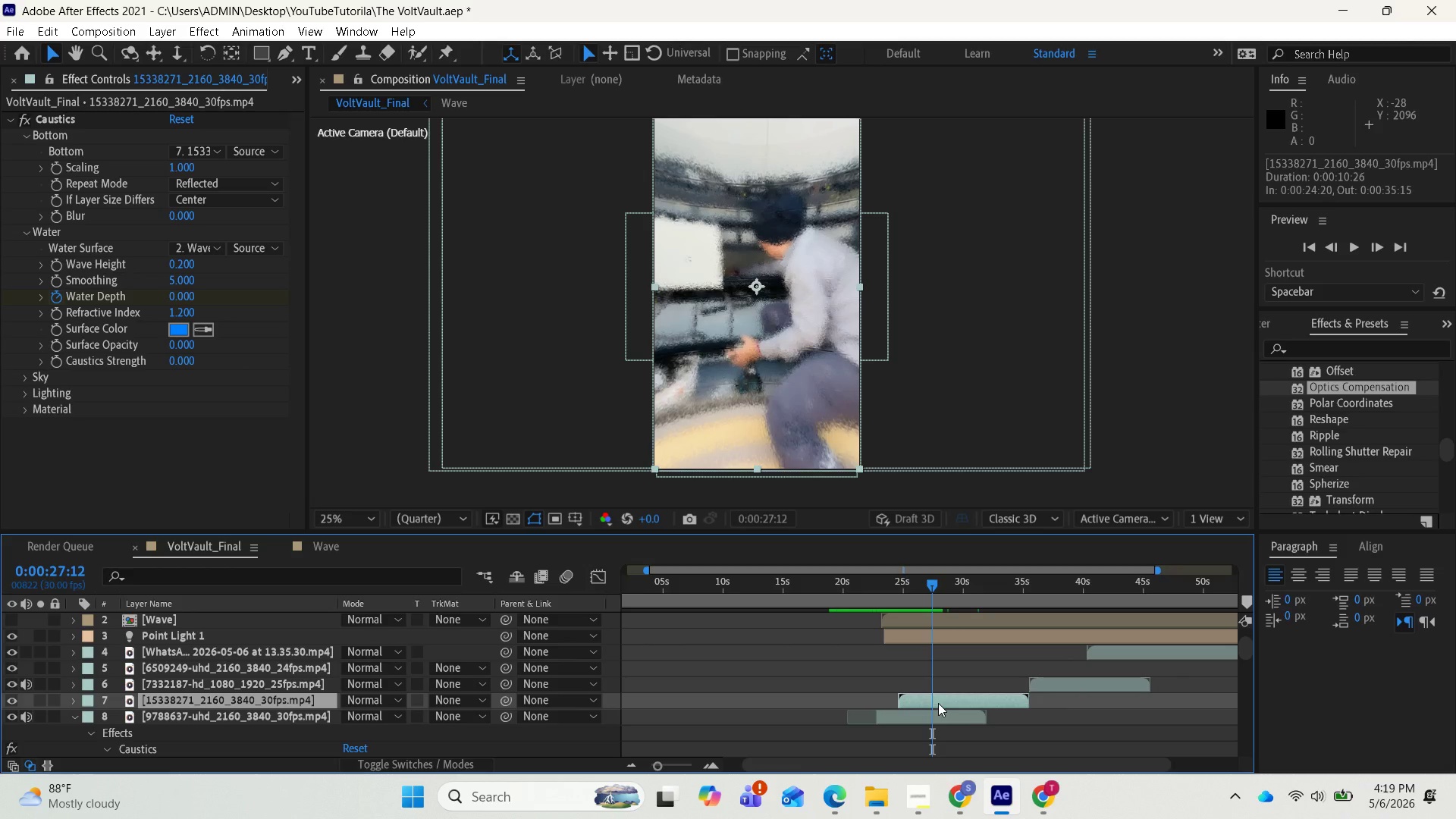 
hold_key(key=ShiftLeft, duration=0.55)
 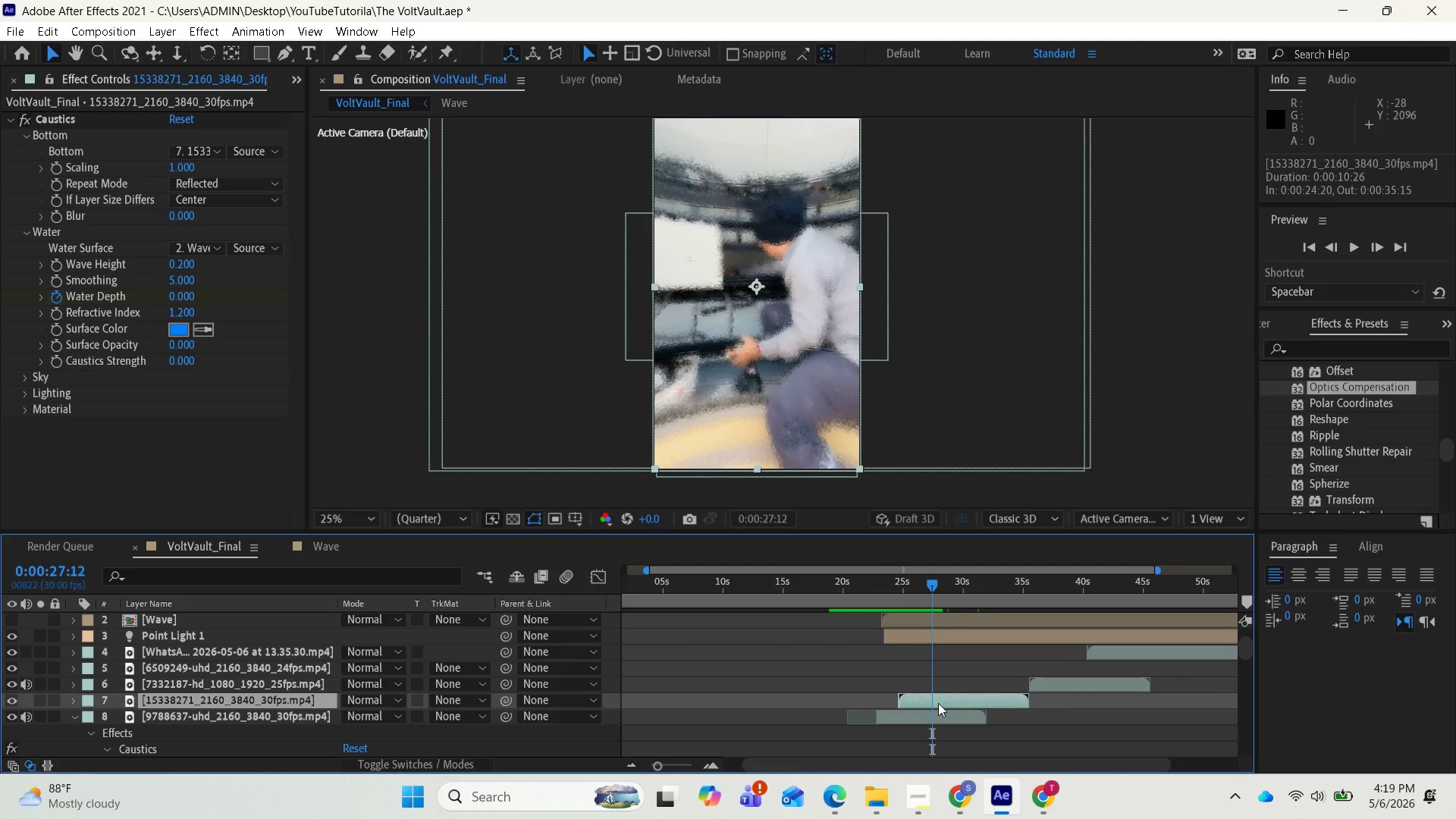 
key(Control+D)
 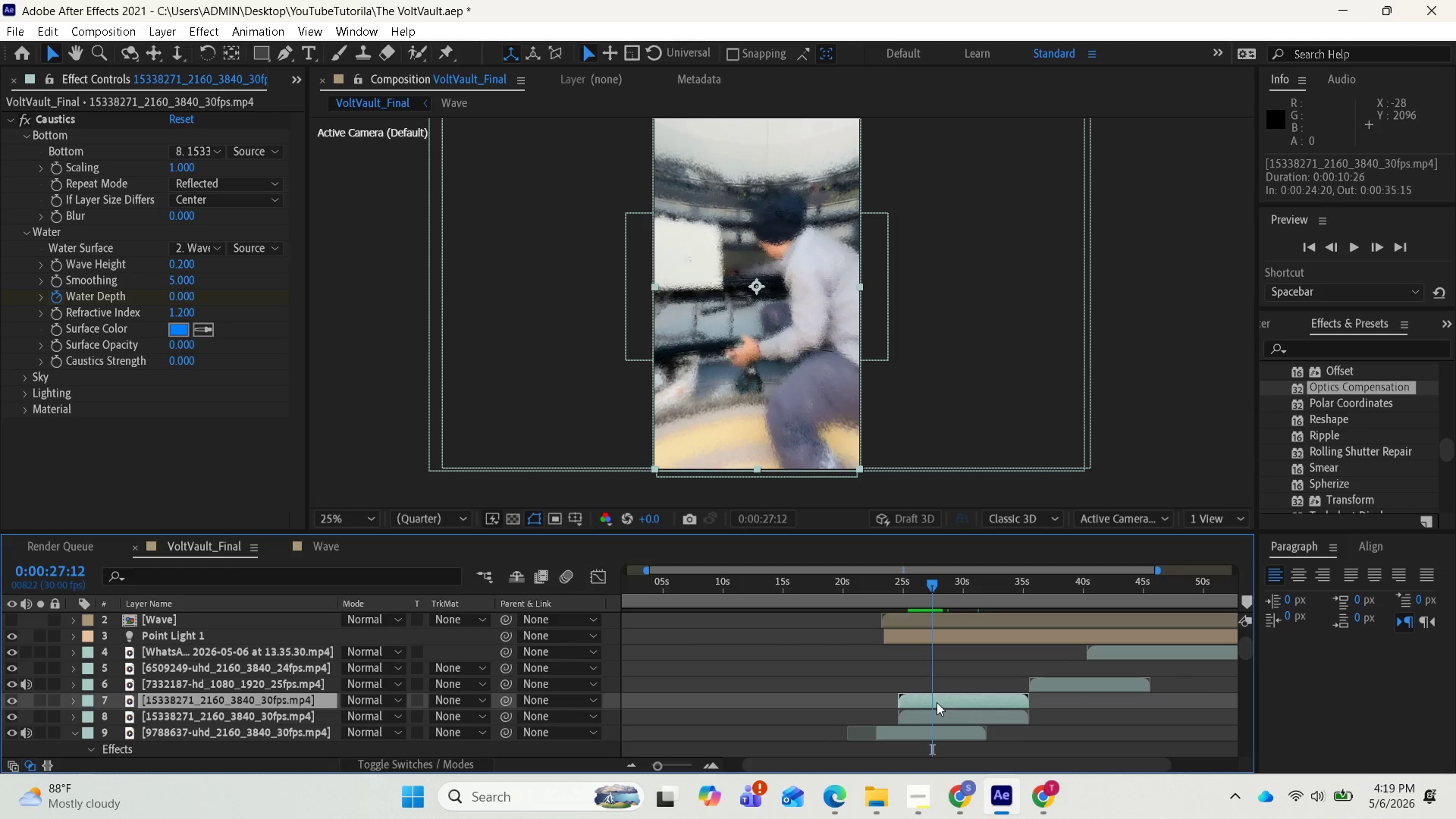 
key(Control+Z)
 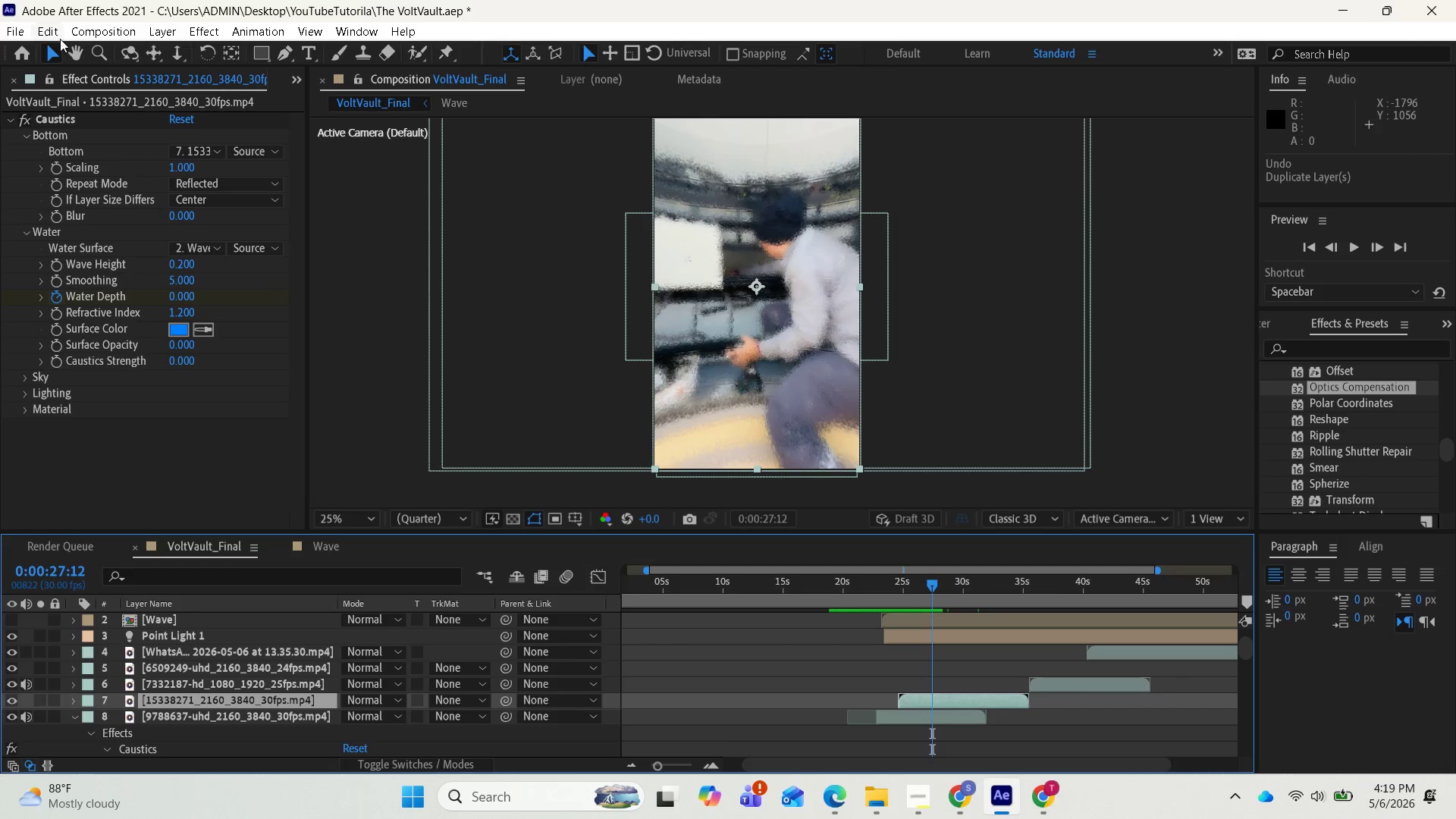 
left_click([59, 36])
 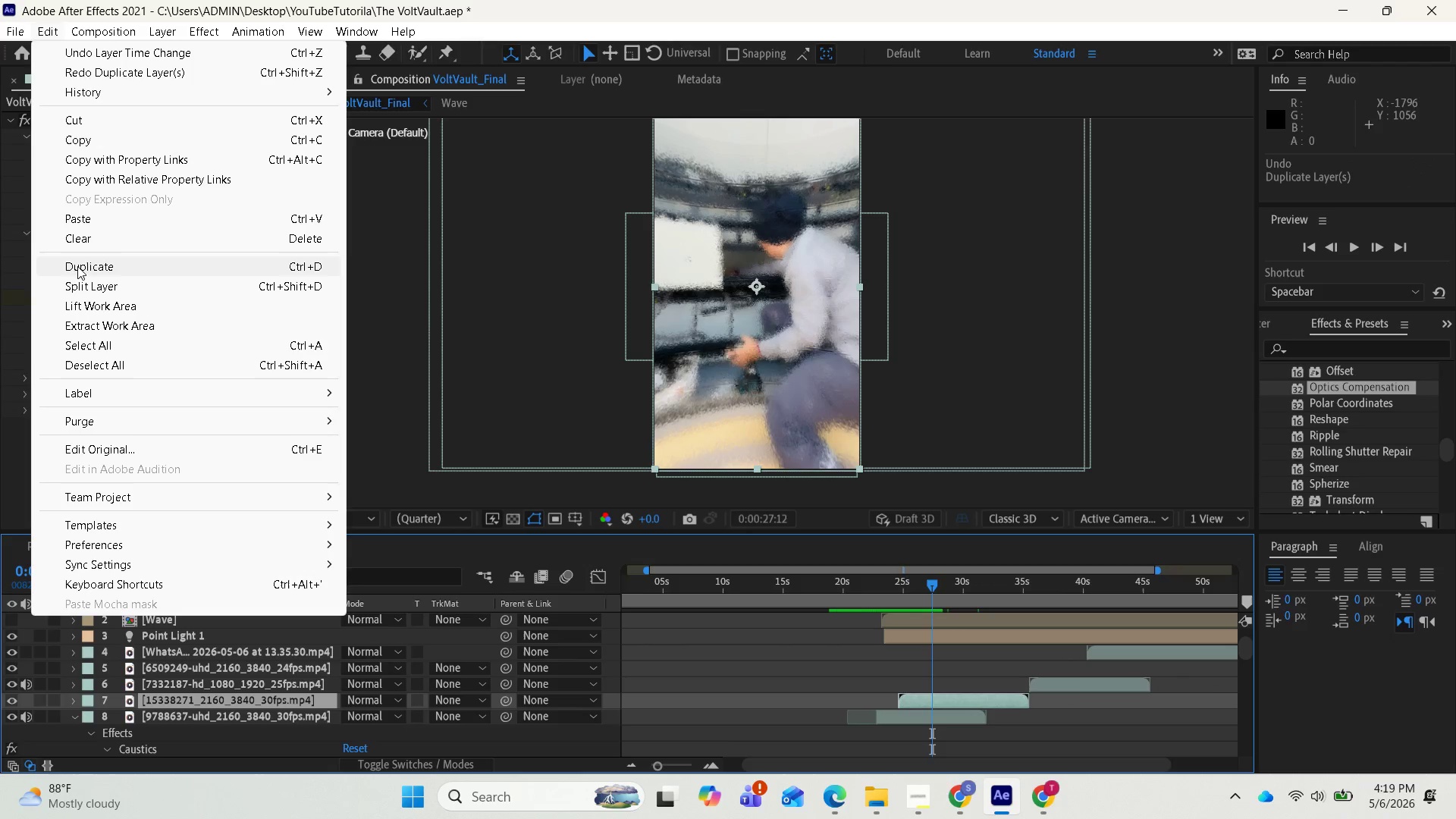 
left_click([70, 281])
 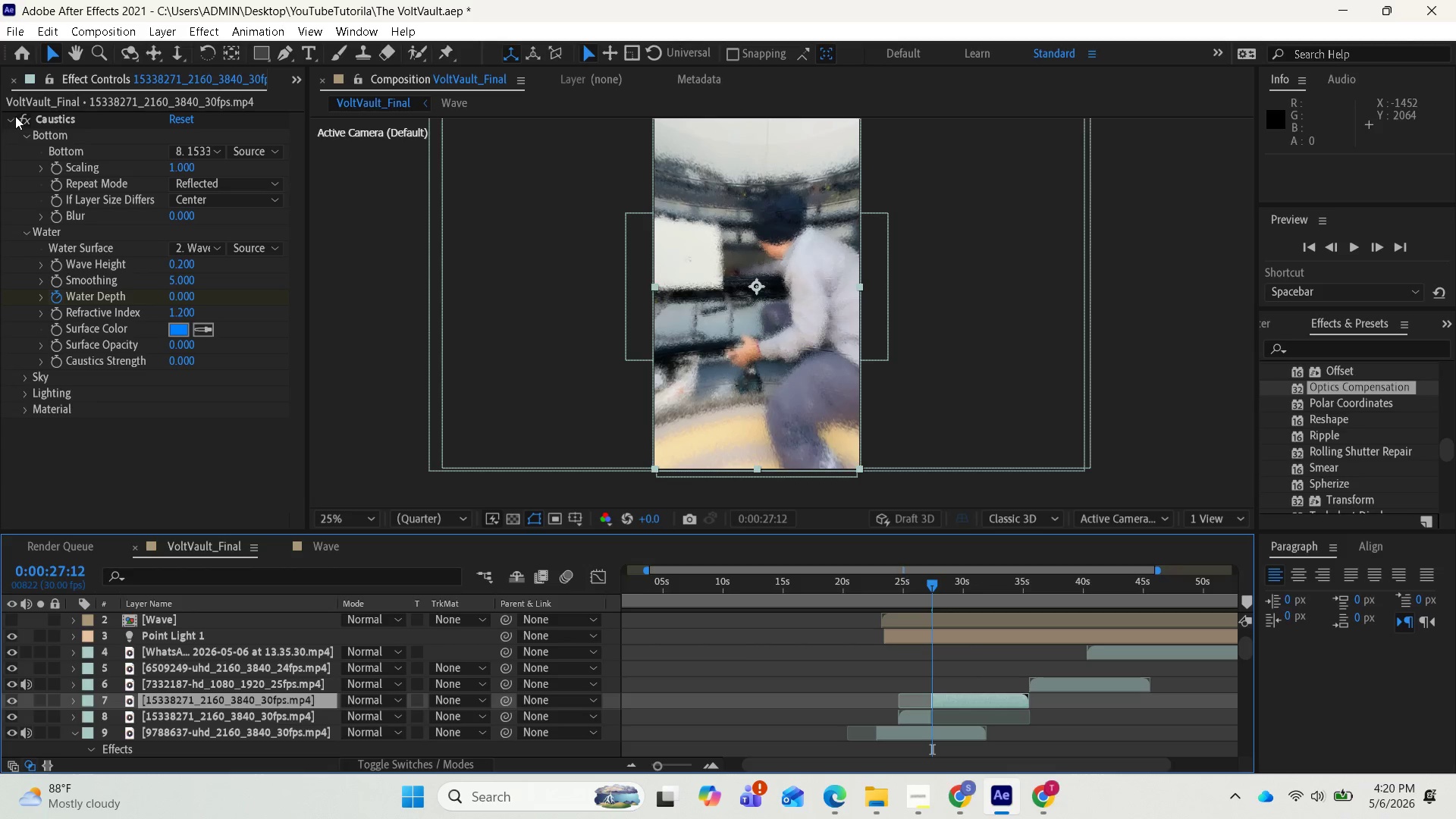 
wait(6.61)
 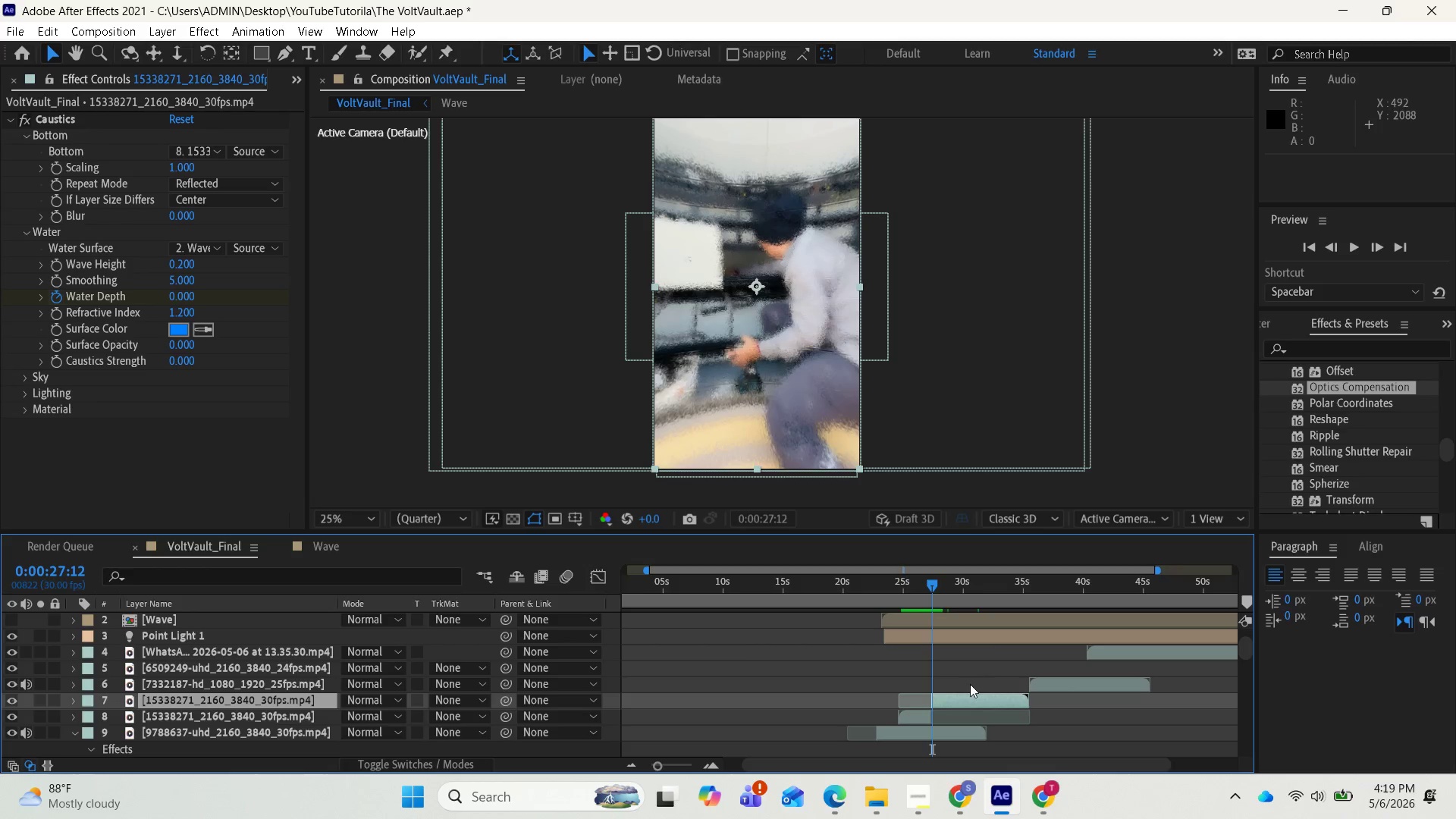 
left_click([9, 121])
 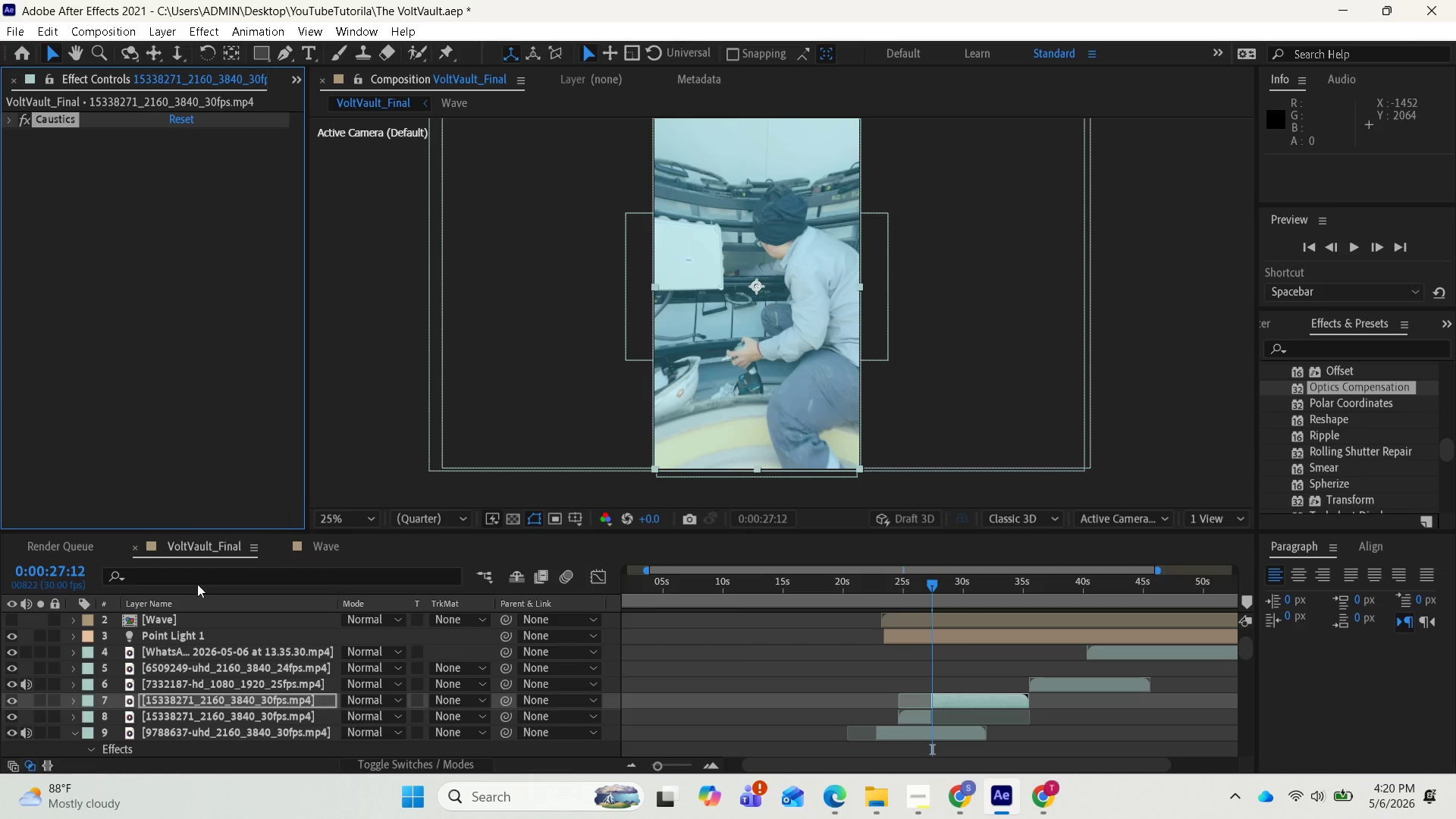 
left_click([69, 701])
 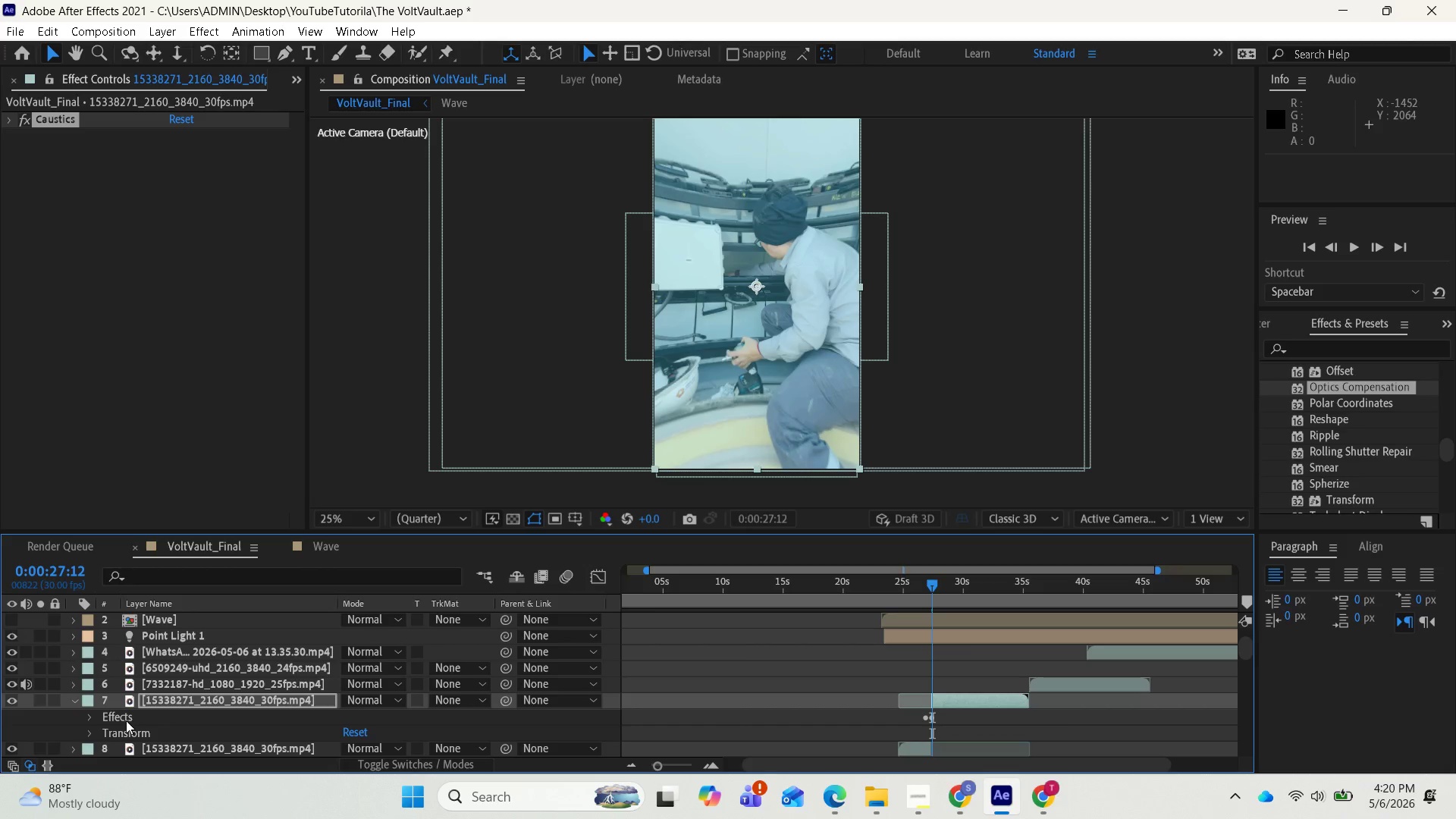 
left_click([124, 720])
 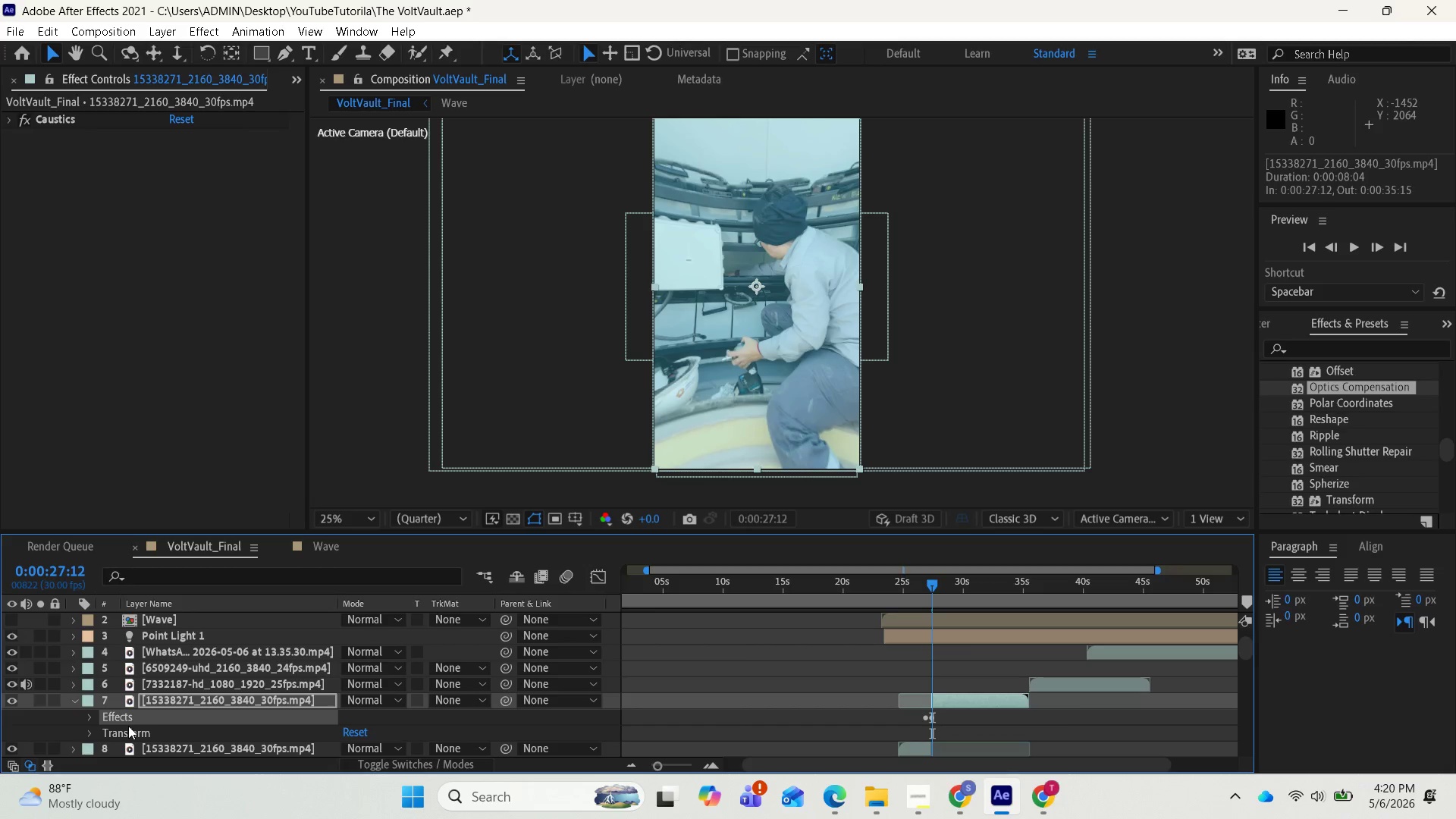 
key(Delete)
 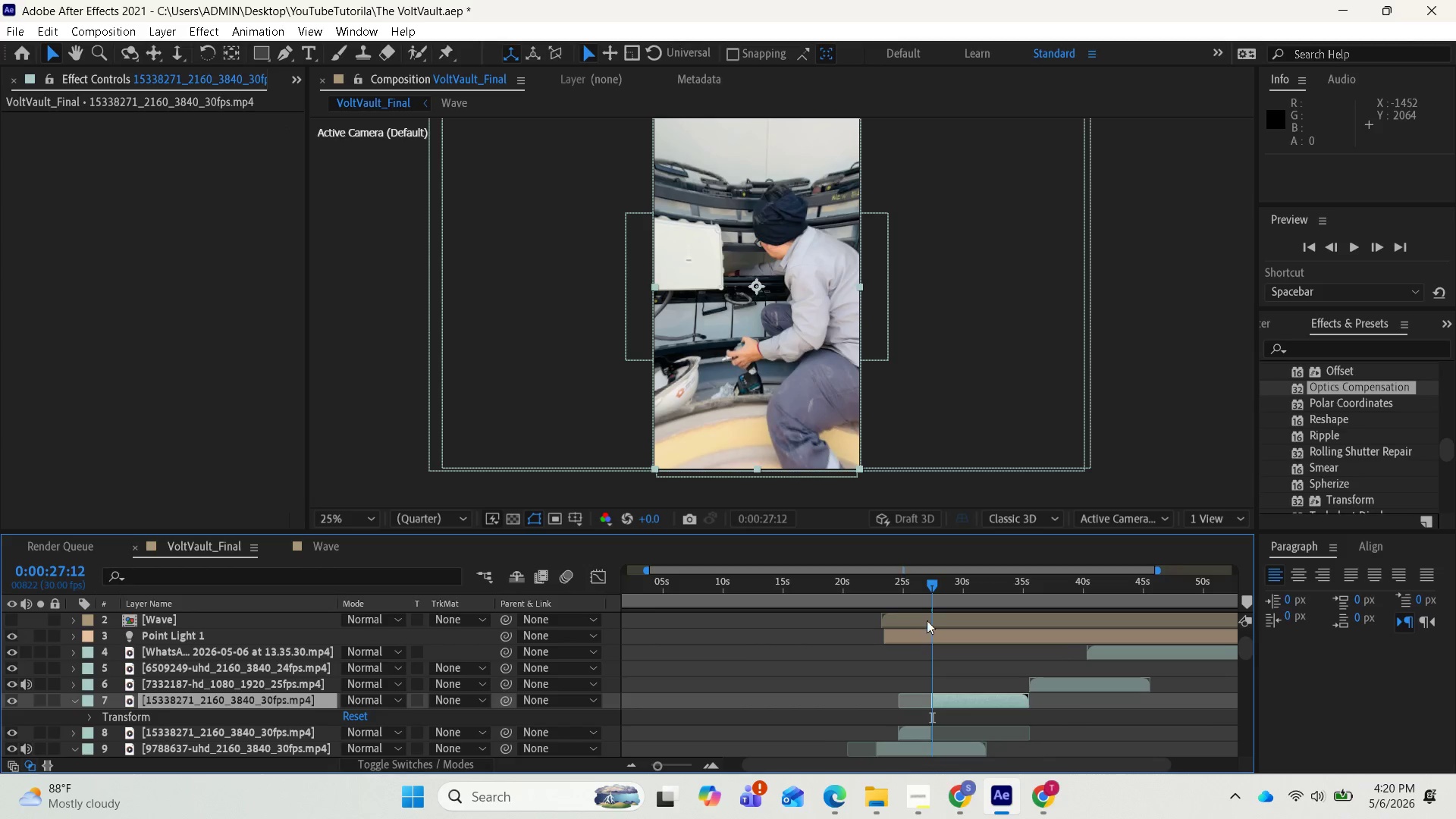 
left_click_drag(start_coordinate=[932, 584], to_coordinate=[925, 573])
 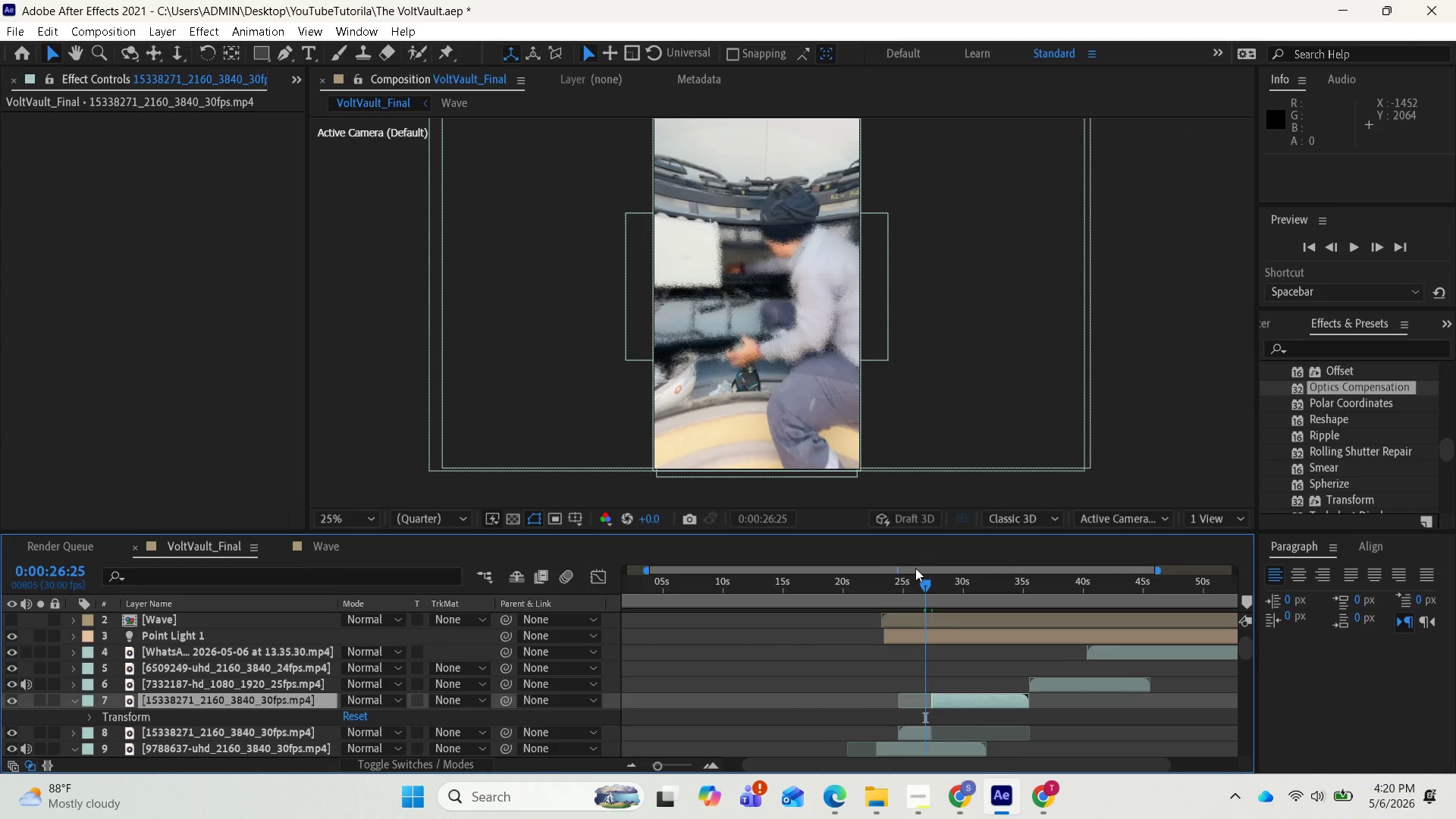 
left_click_drag(start_coordinate=[914, 574], to_coordinate=[924, 578])
 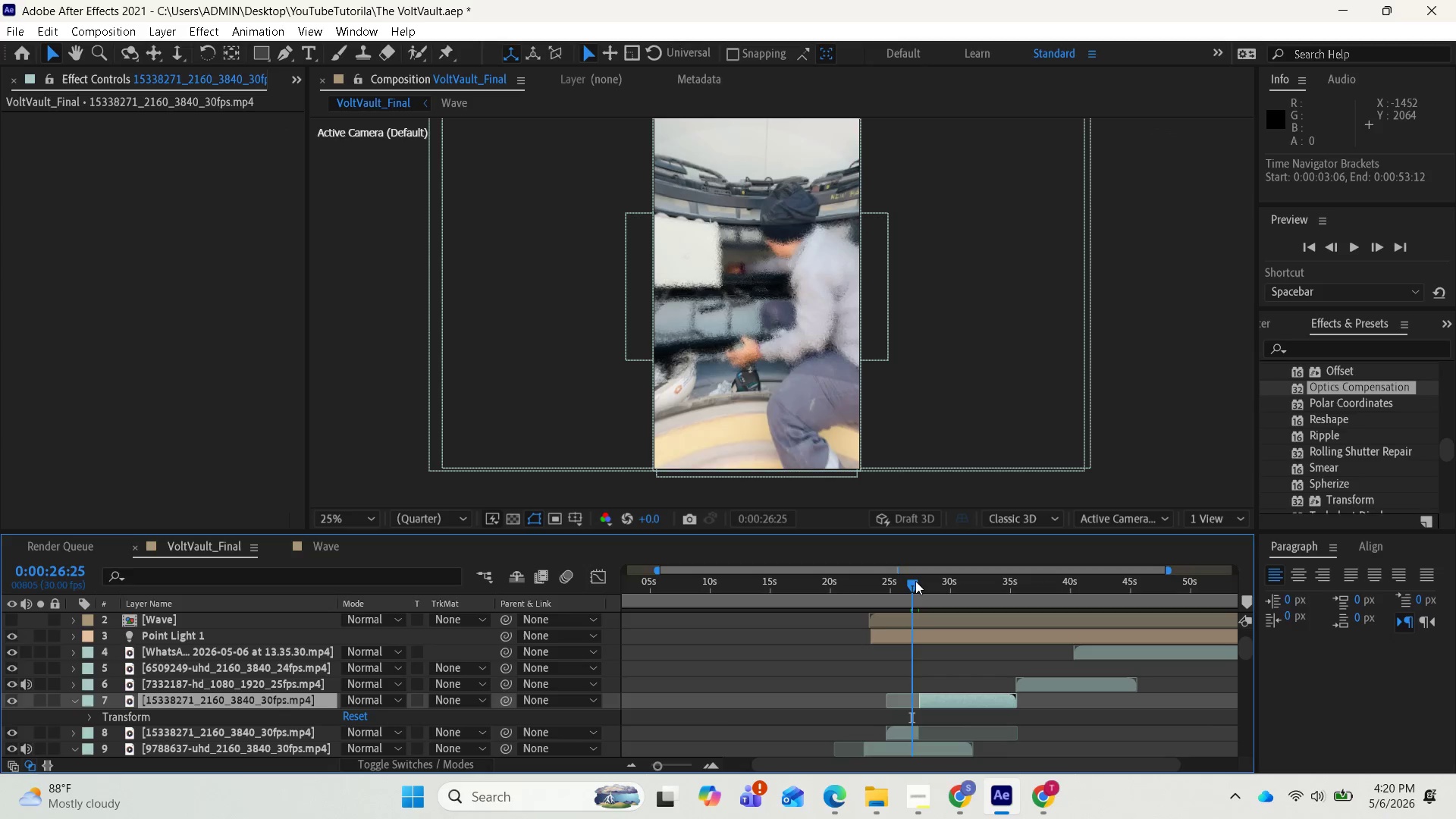 
left_click_drag(start_coordinate=[915, 581], to_coordinate=[874, 579])
 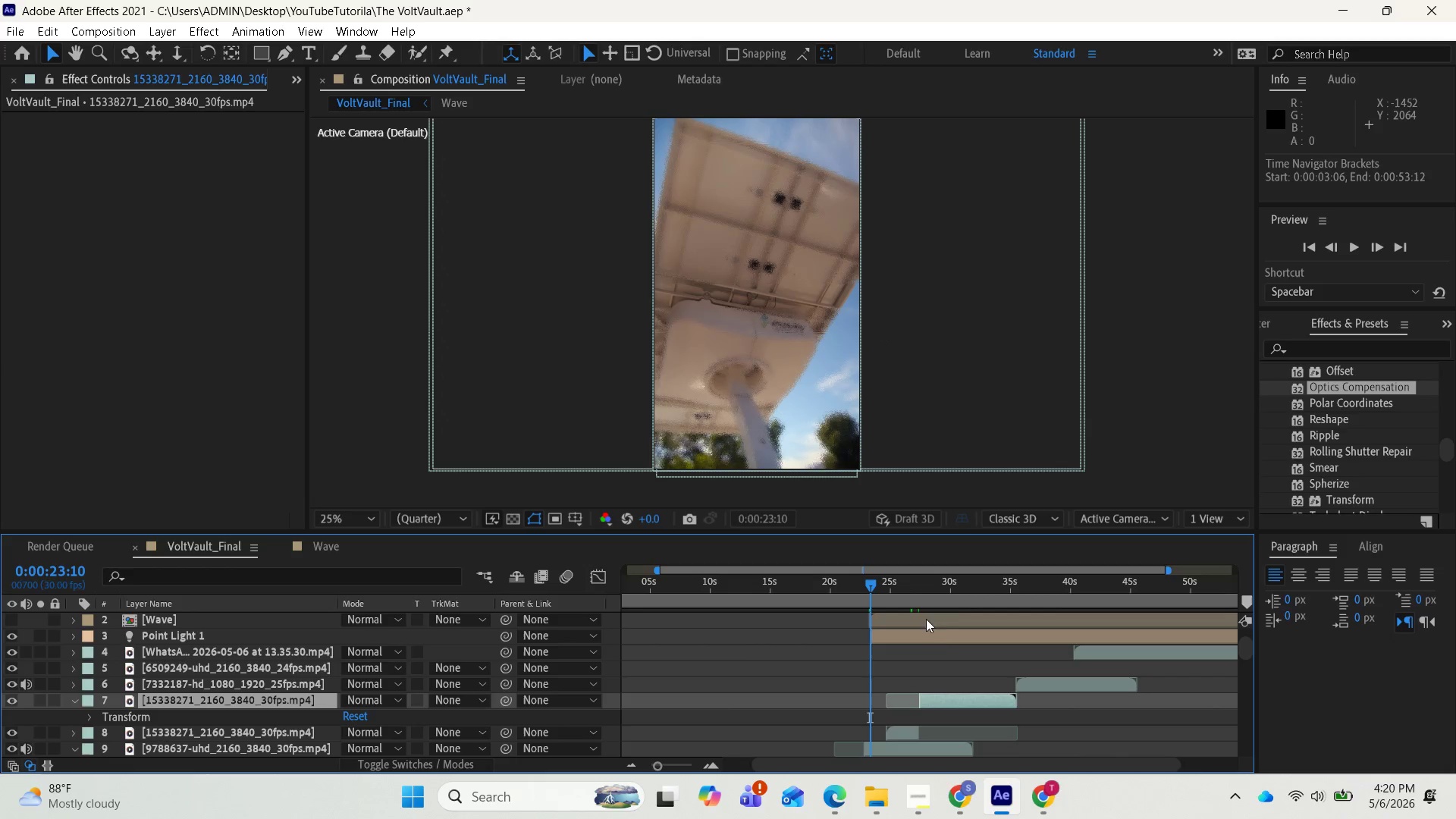 
key(Space)
 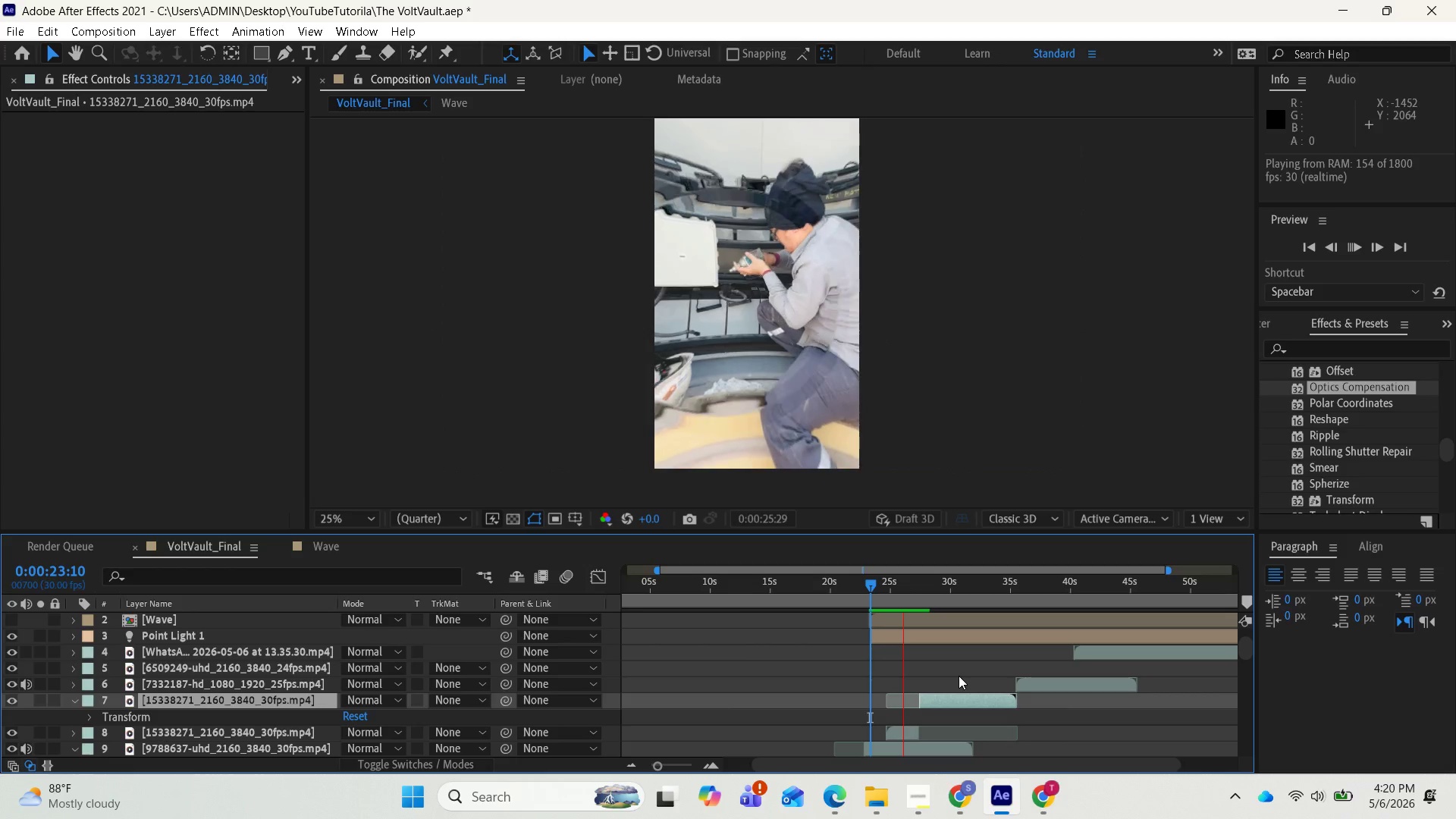 
wait(10.69)
 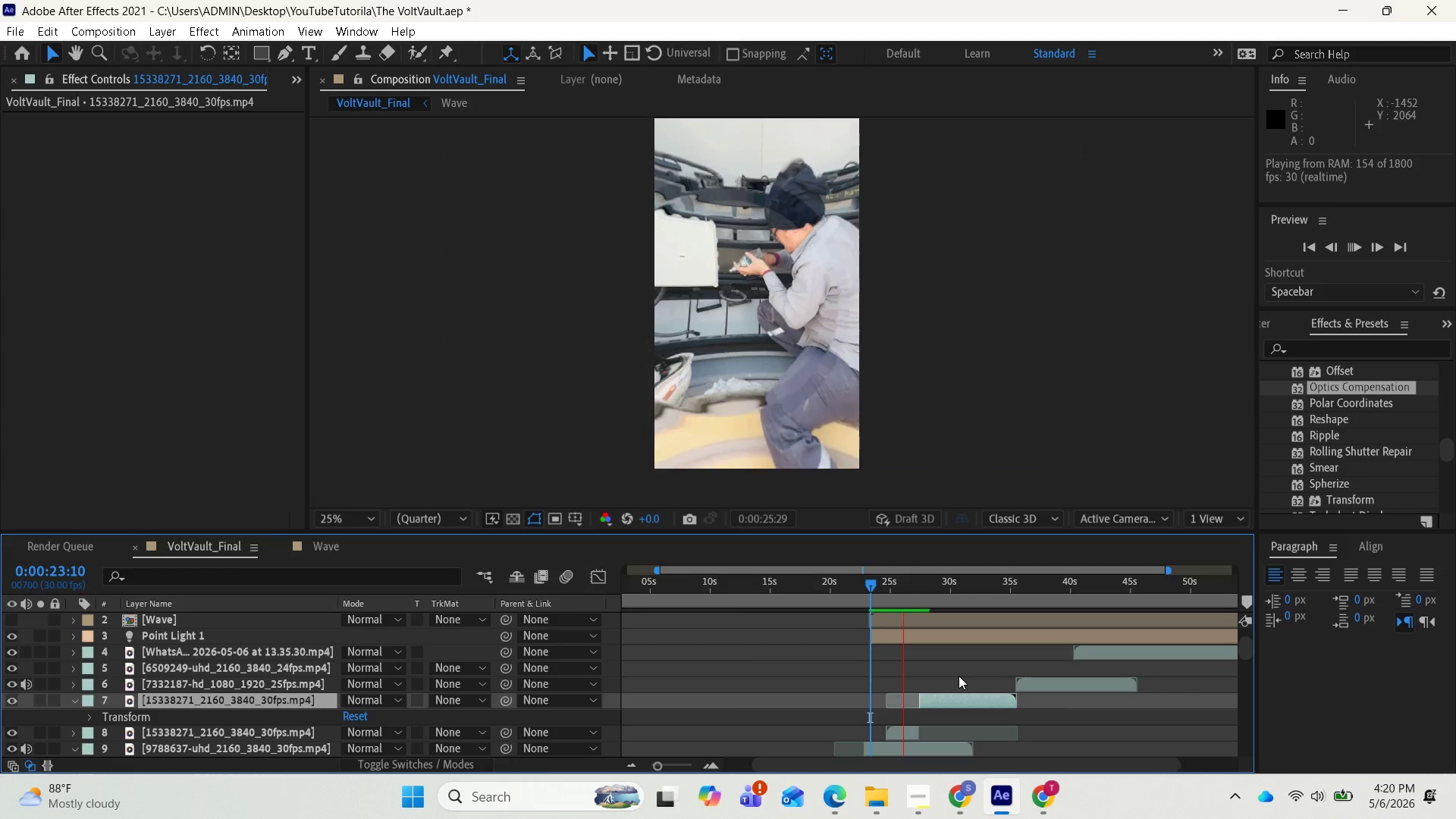 
key(Space)
 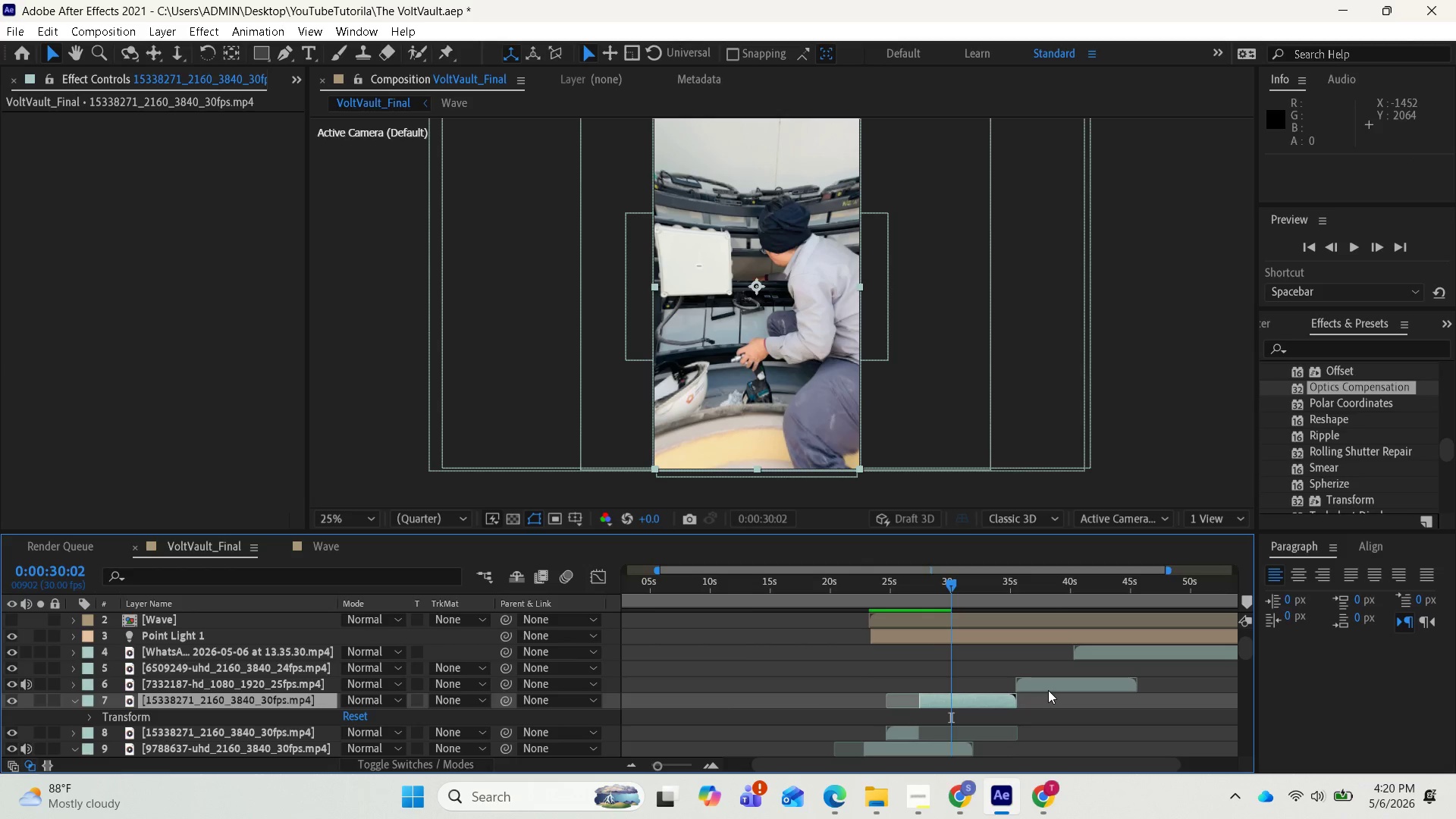 
left_click_drag(start_coordinate=[1044, 687], to_coordinate=[981, 689])
 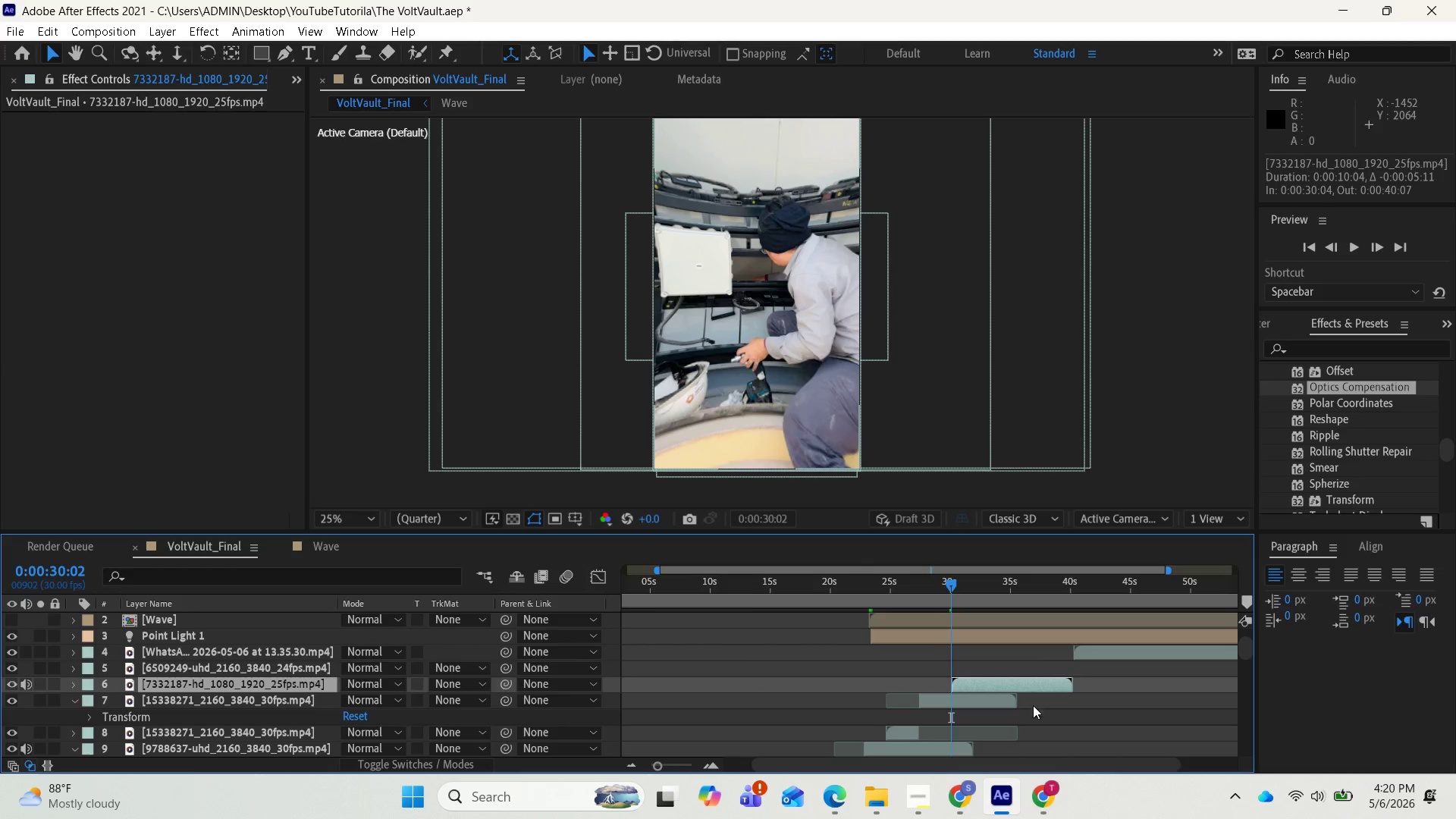 
scroll: coordinate [1031, 713], scroll_direction: down, amount: 1.0
 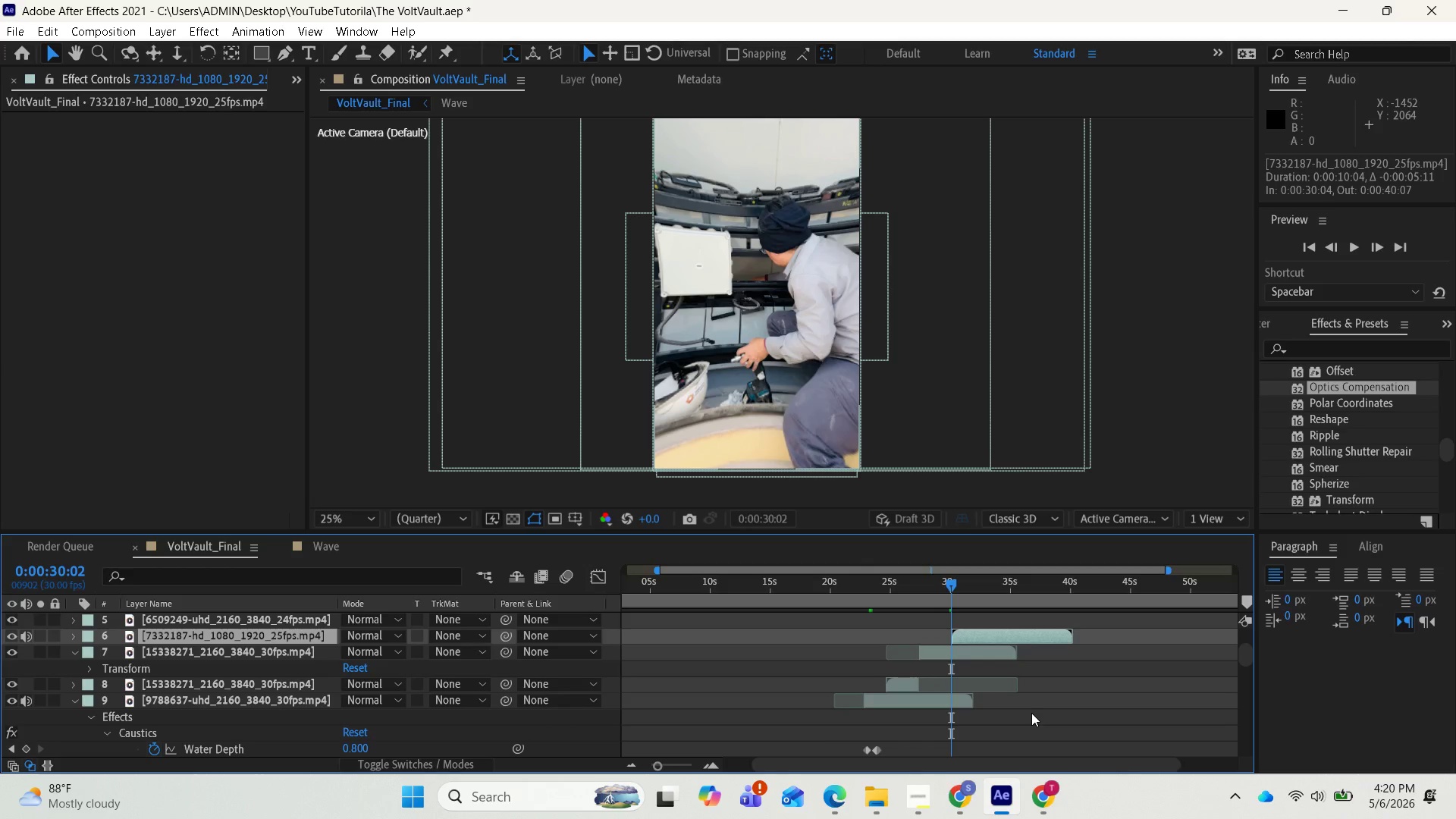 
key(Space)
 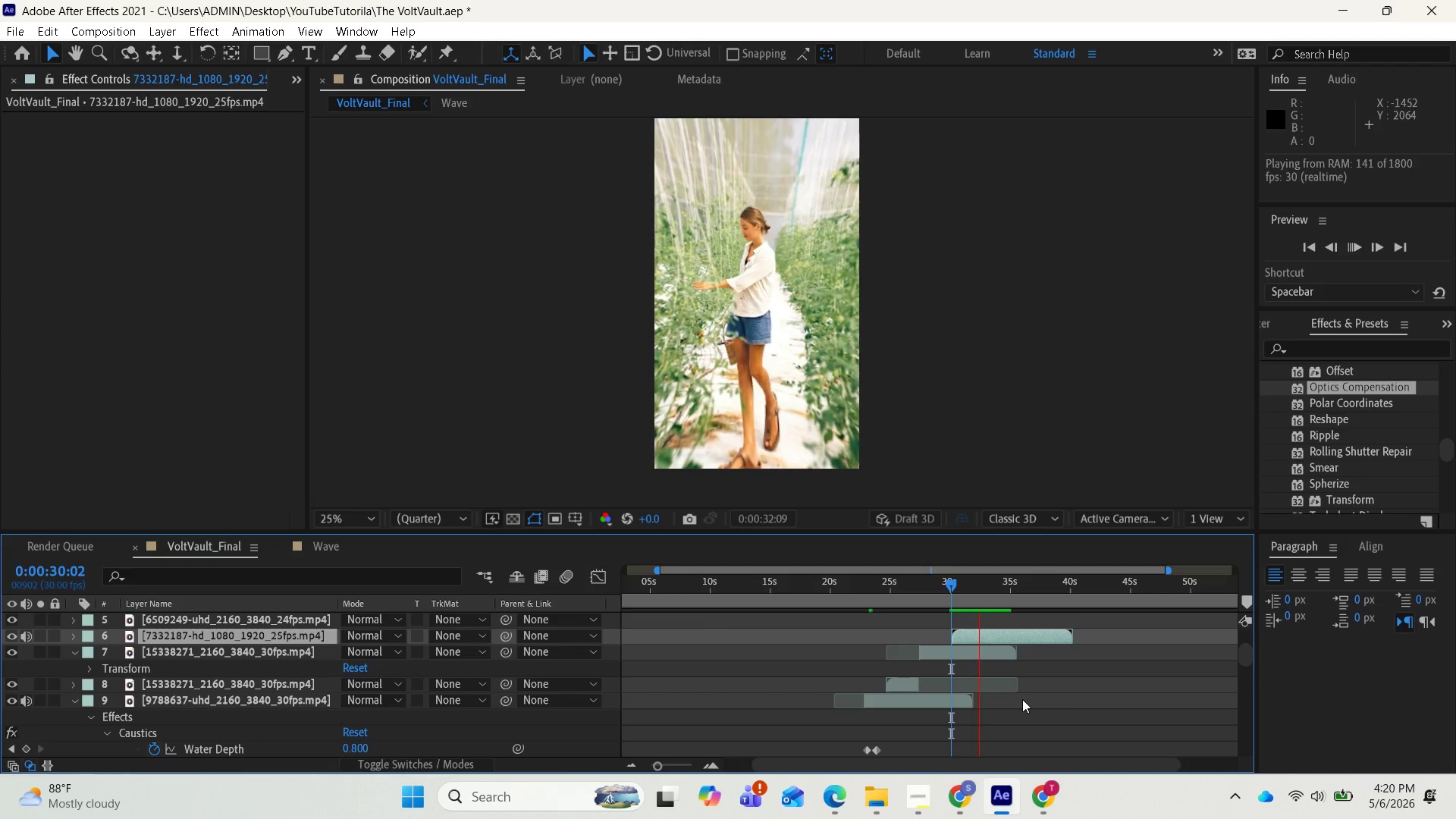 
wait(6.08)
 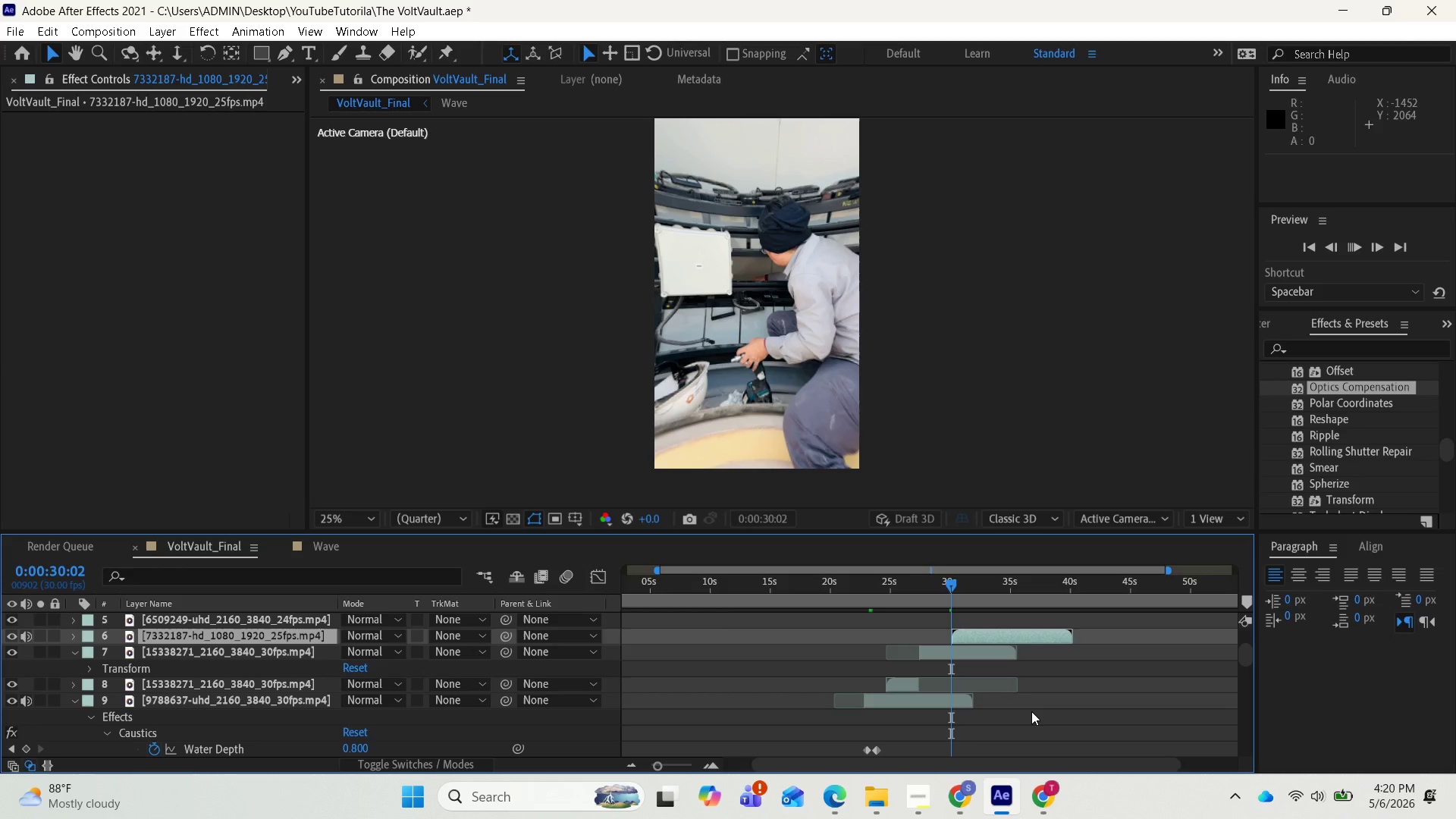 
key(Space)
 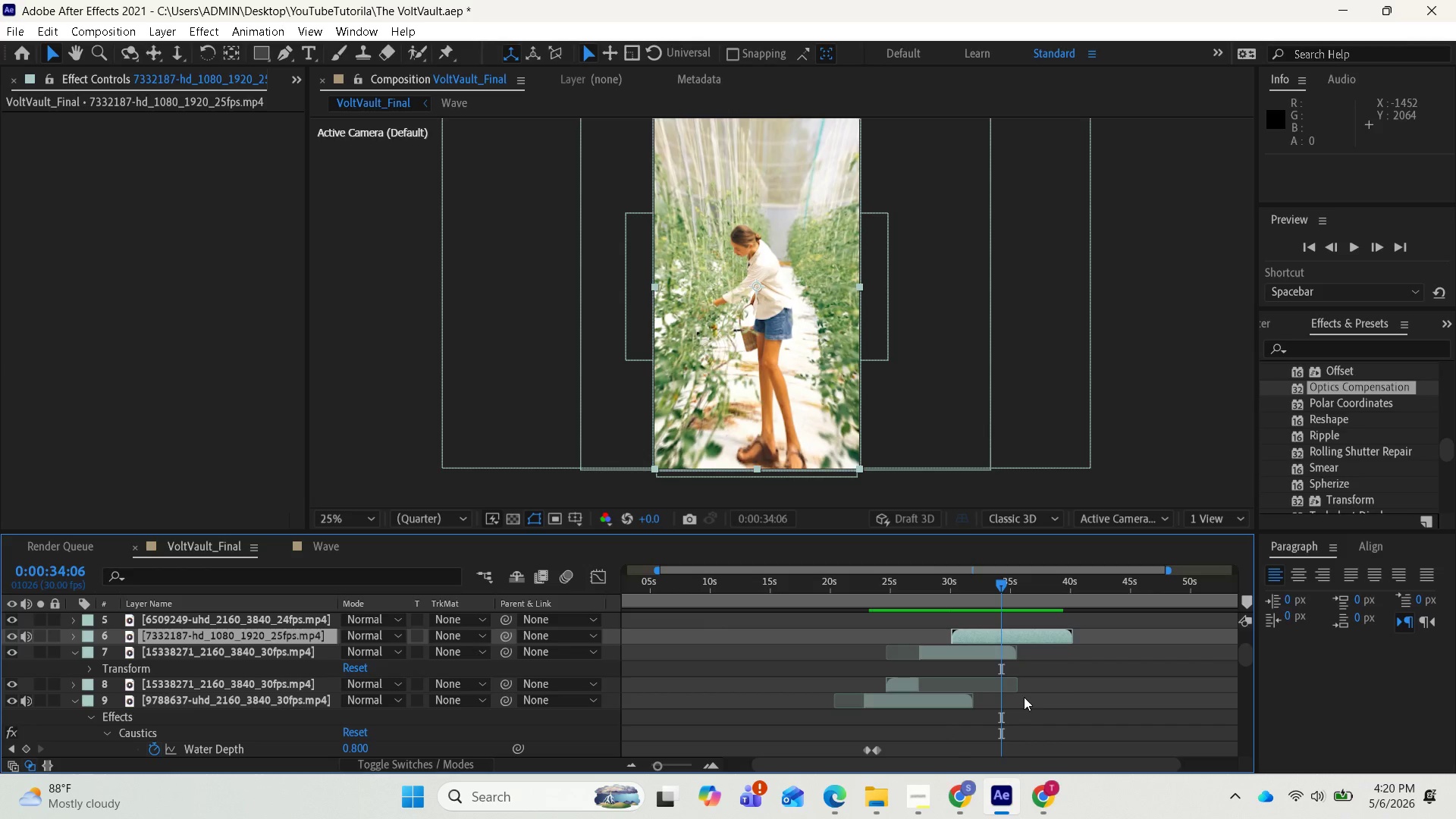 
hold_key(key=ControlLeft, duration=0.88)
 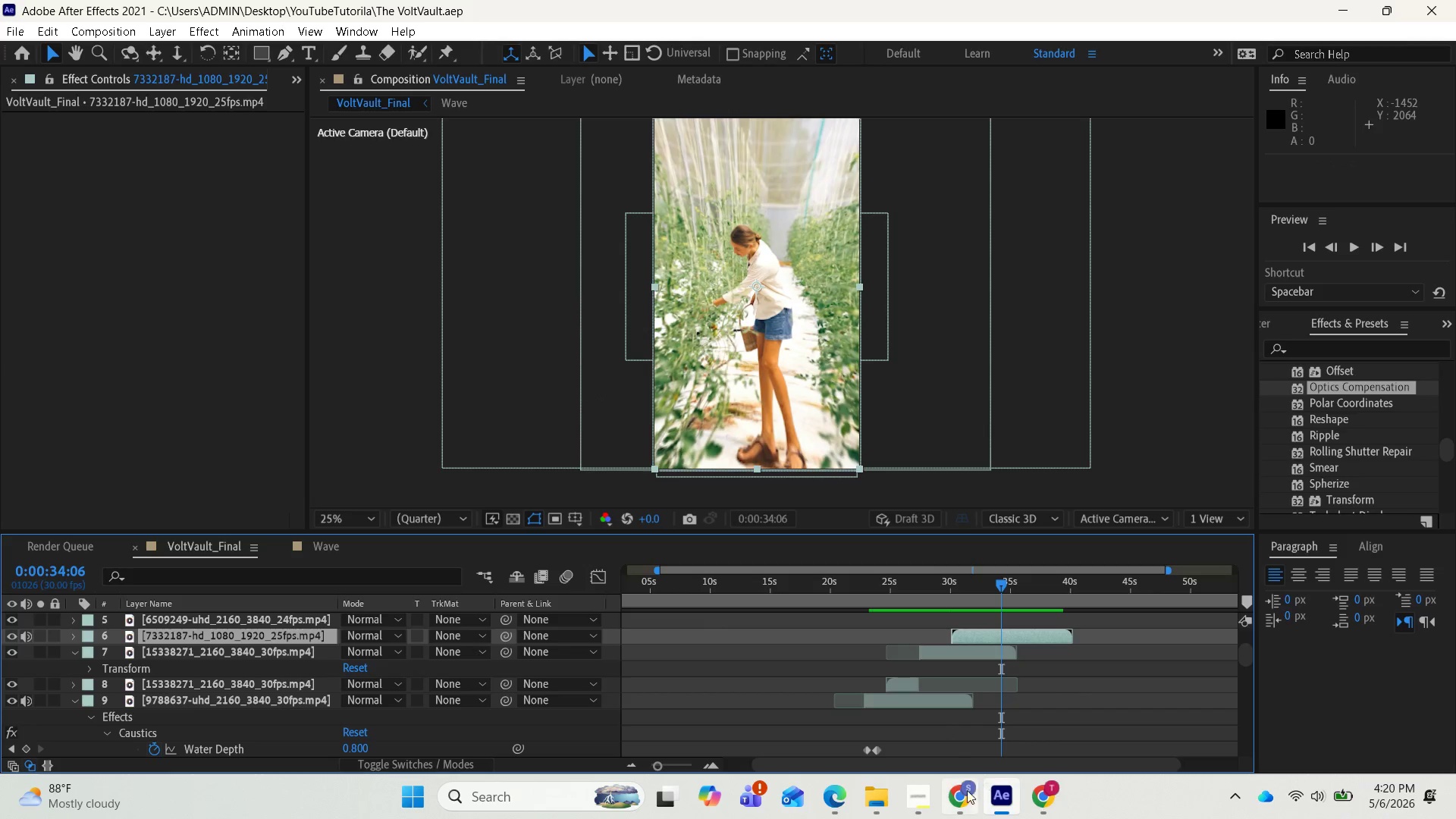 